 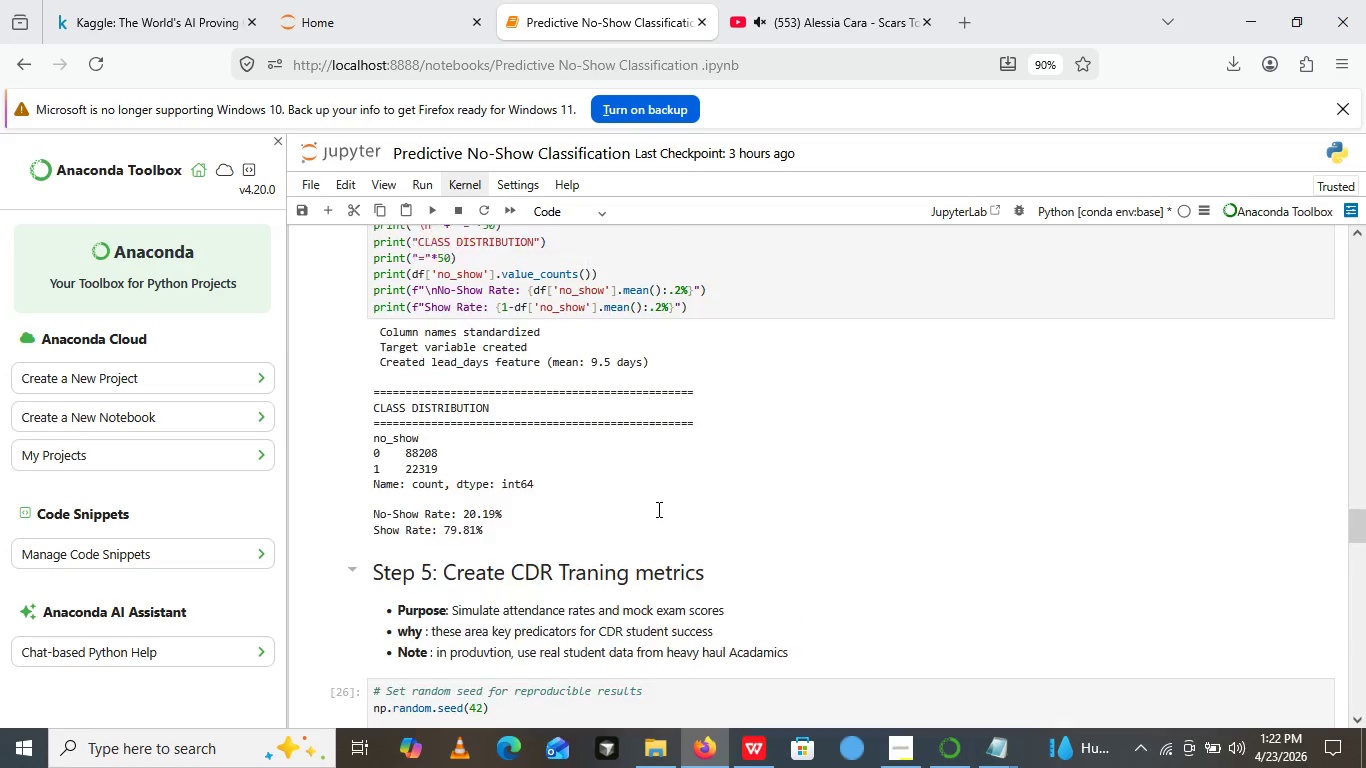 
scroll: coordinate [484, 375], scroll_direction: up, amount: 7.0
 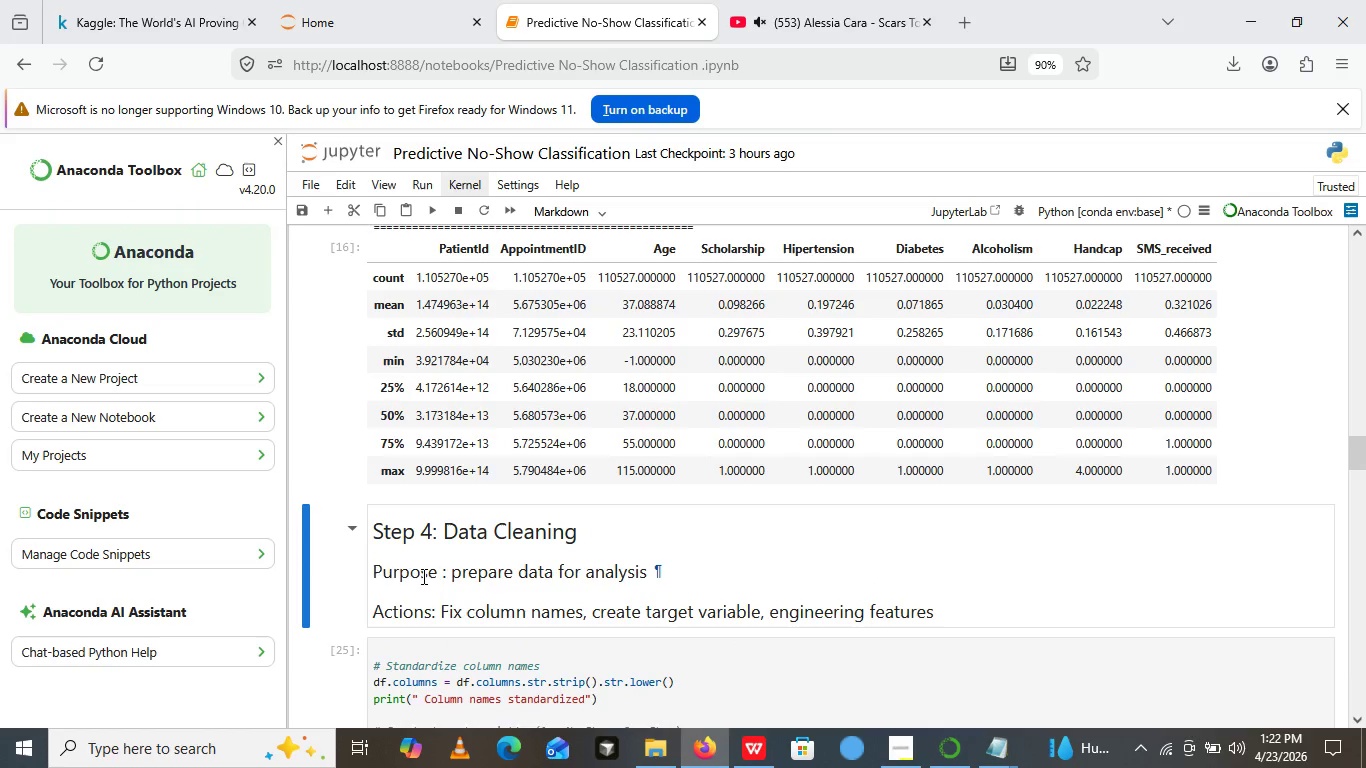 
double_click([422, 576])
 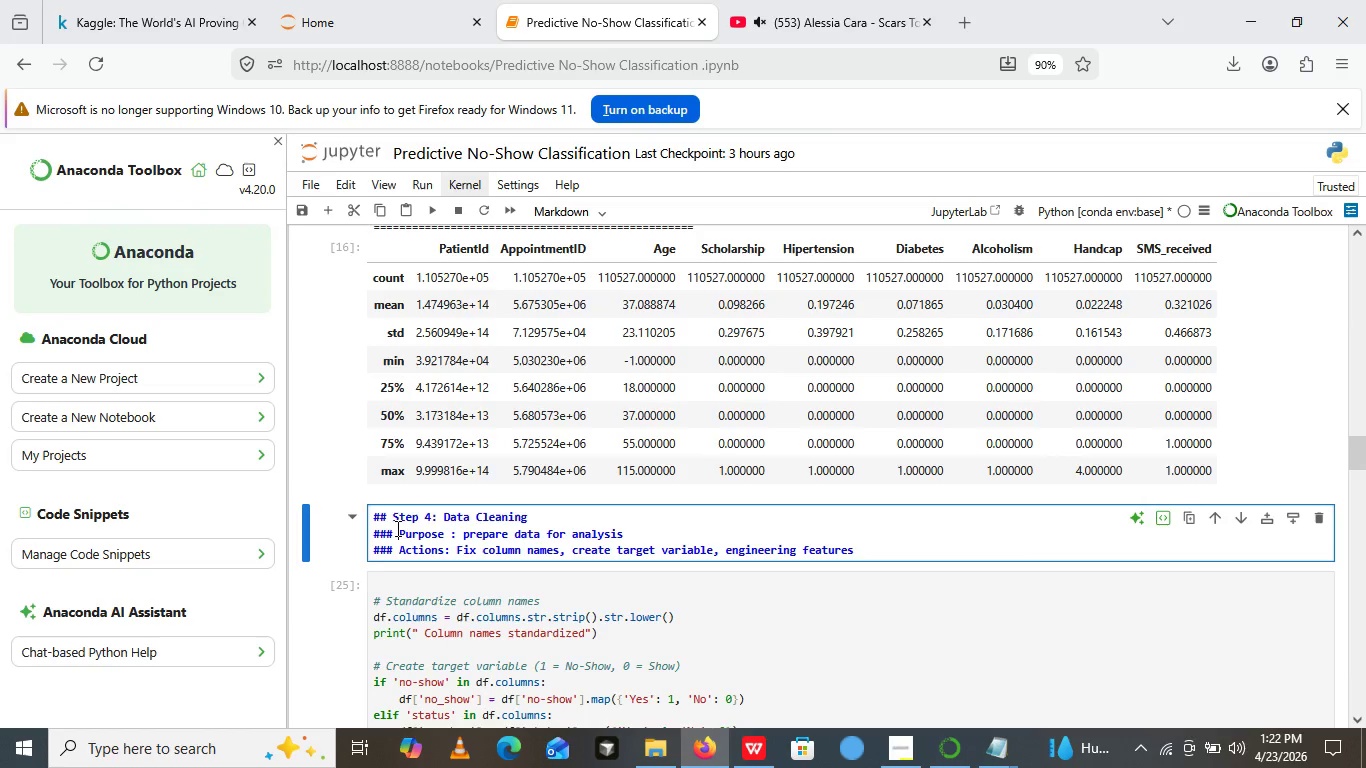 
left_click_drag(start_coordinate=[398, 538], to_coordinate=[386, 533])
 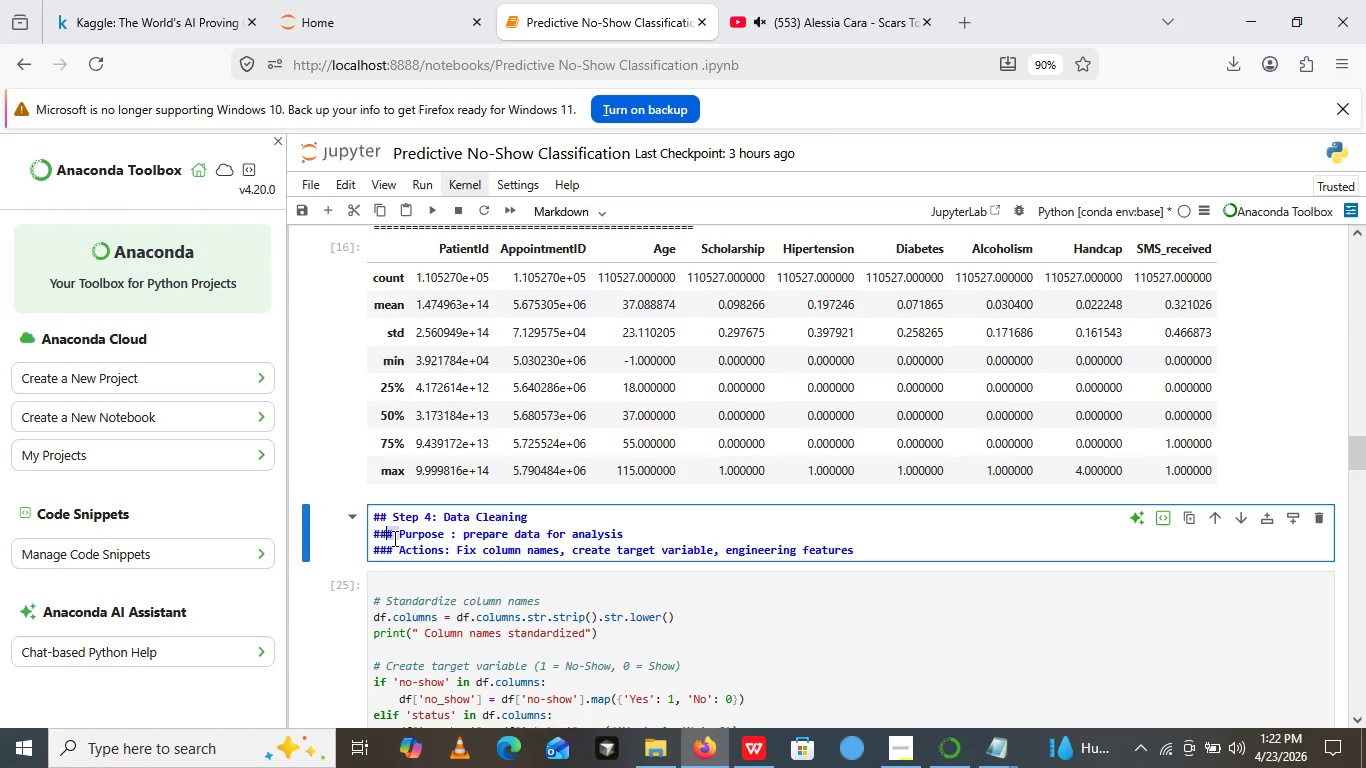 
left_click([393, 538])
 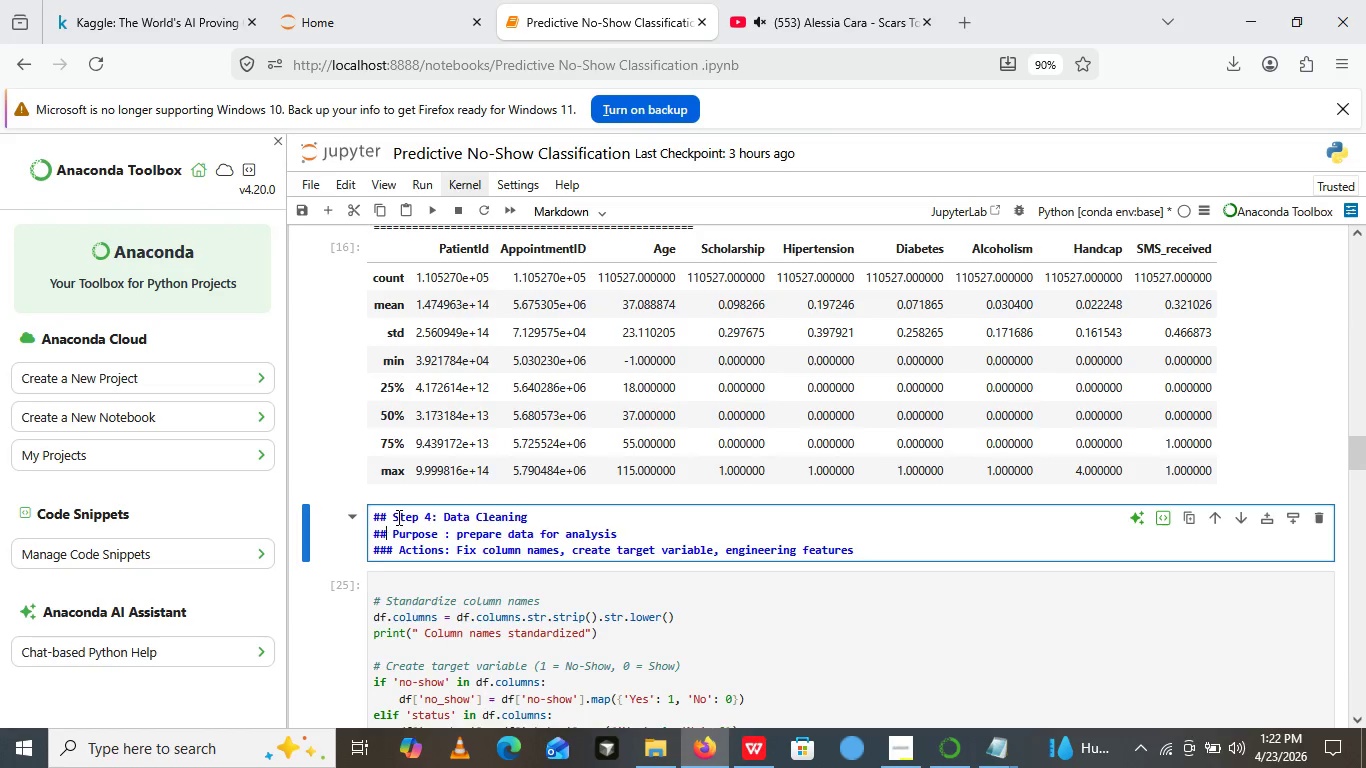 
key(Backspace)
 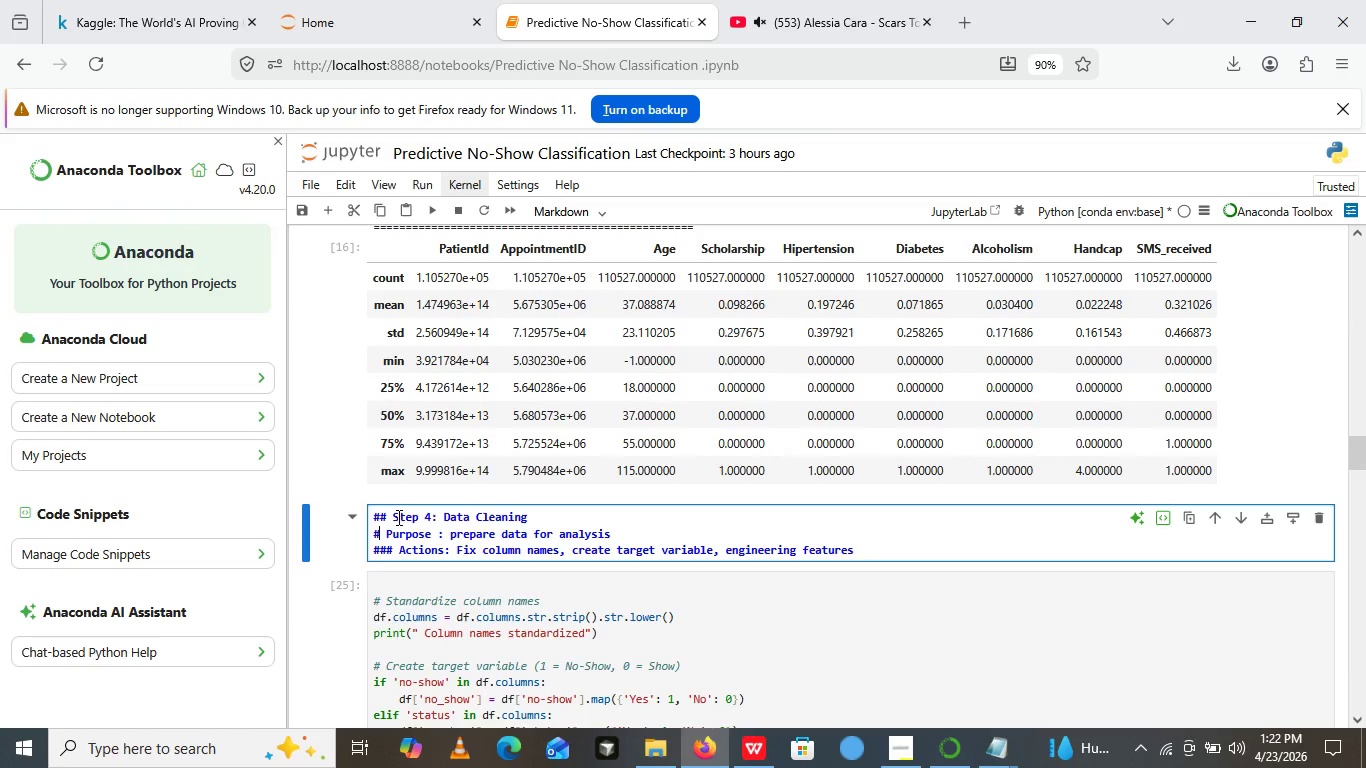 
key(Backspace)
 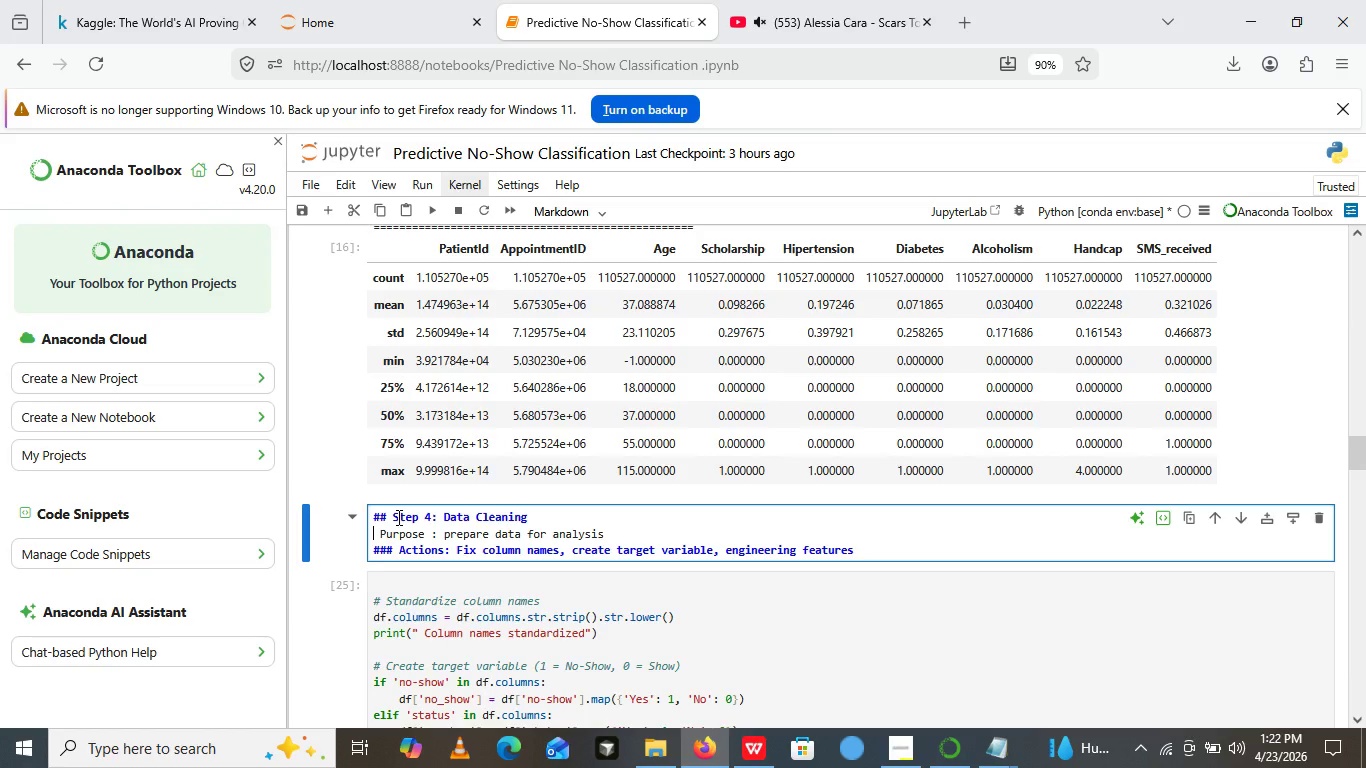 
key(Backspace)
 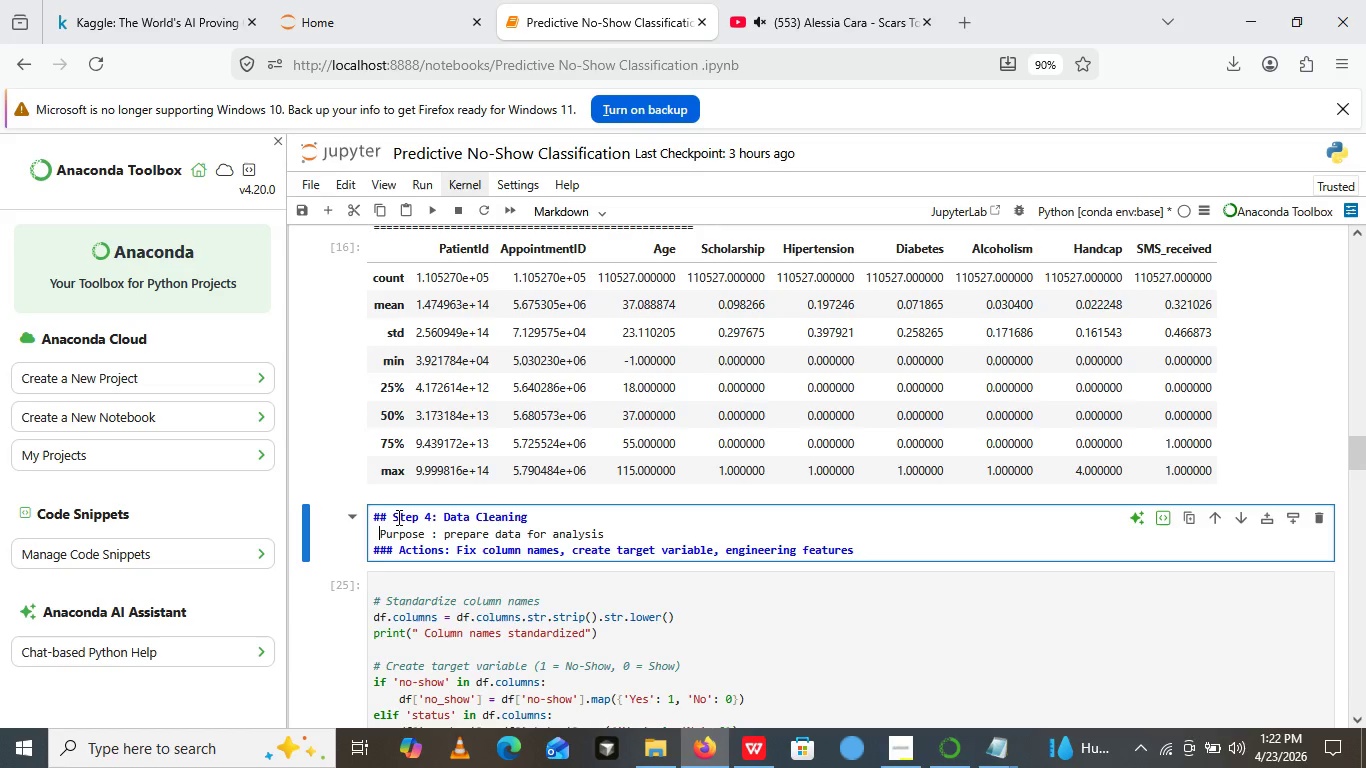 
key(ArrowRight)
 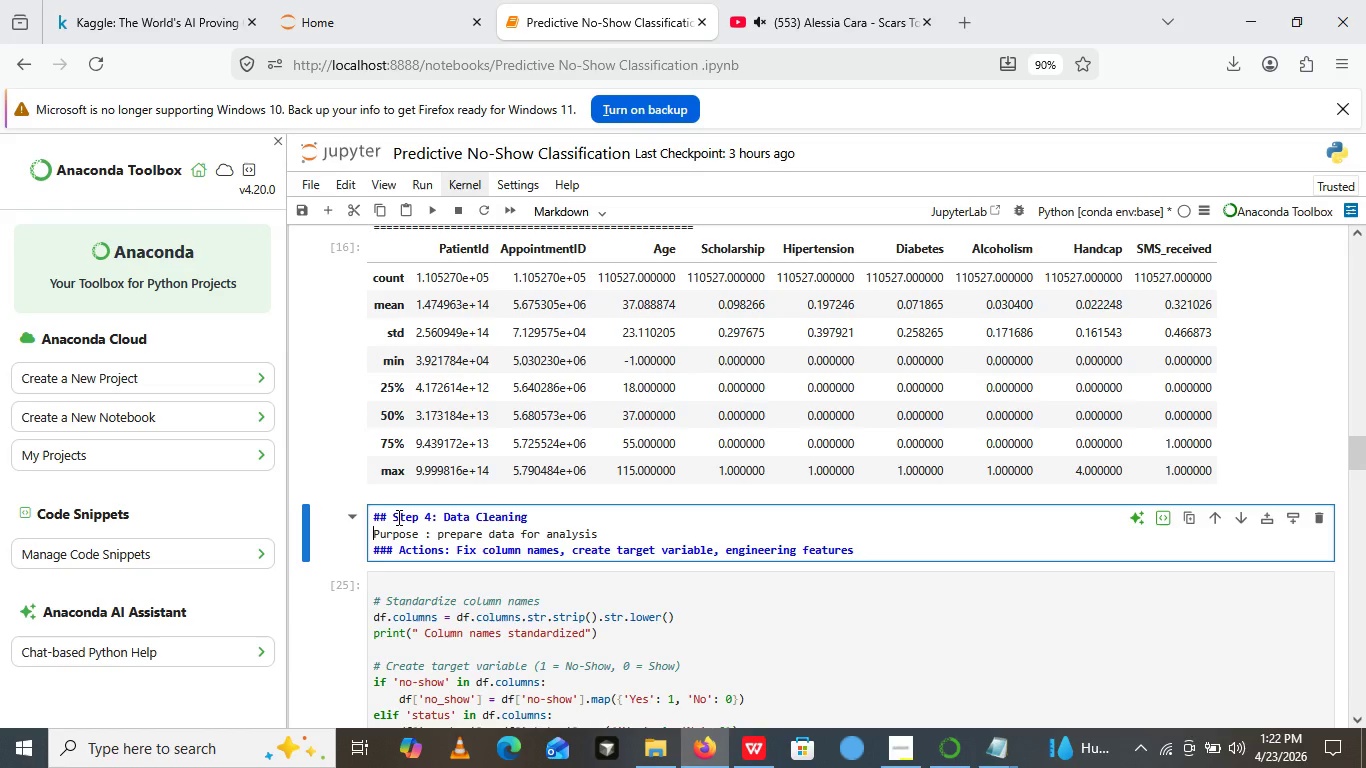 
key(Backspace)
type(- **)
 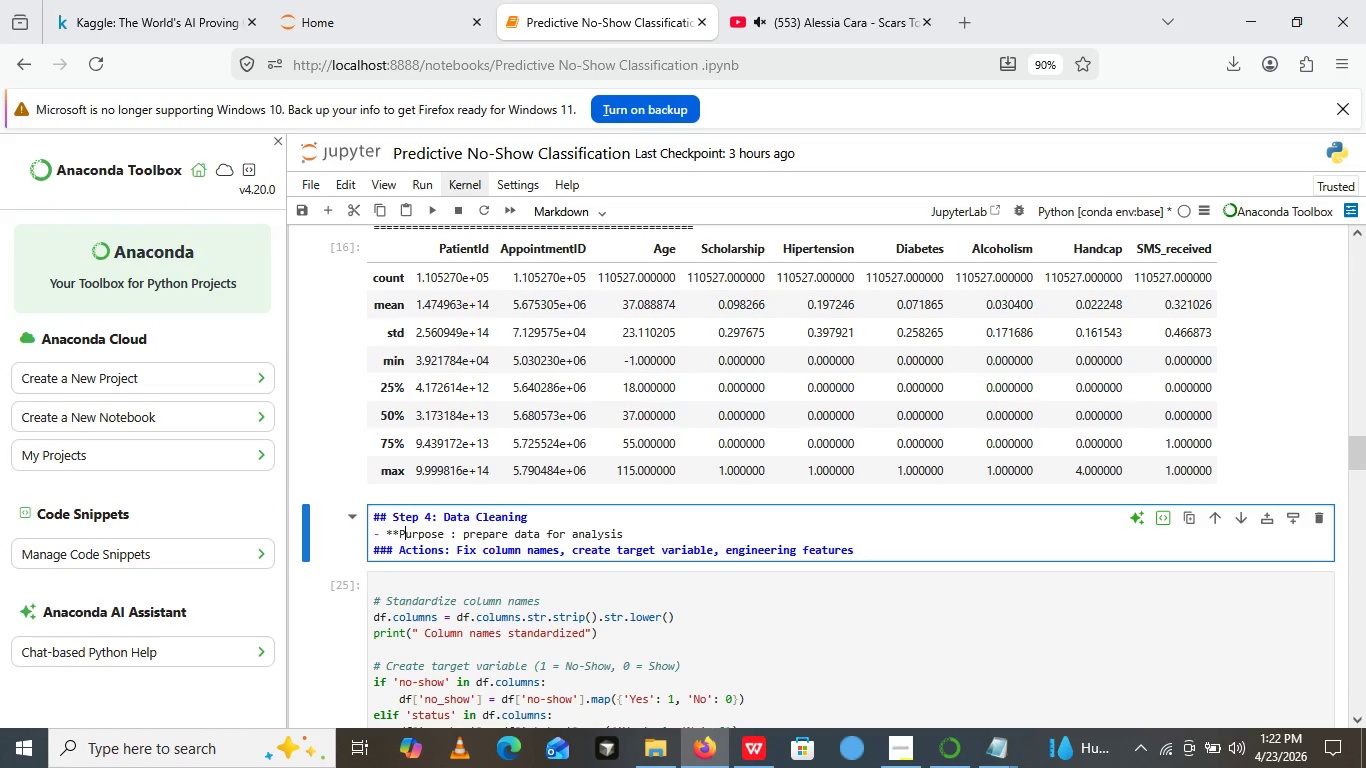 
key(ArrowRight)
 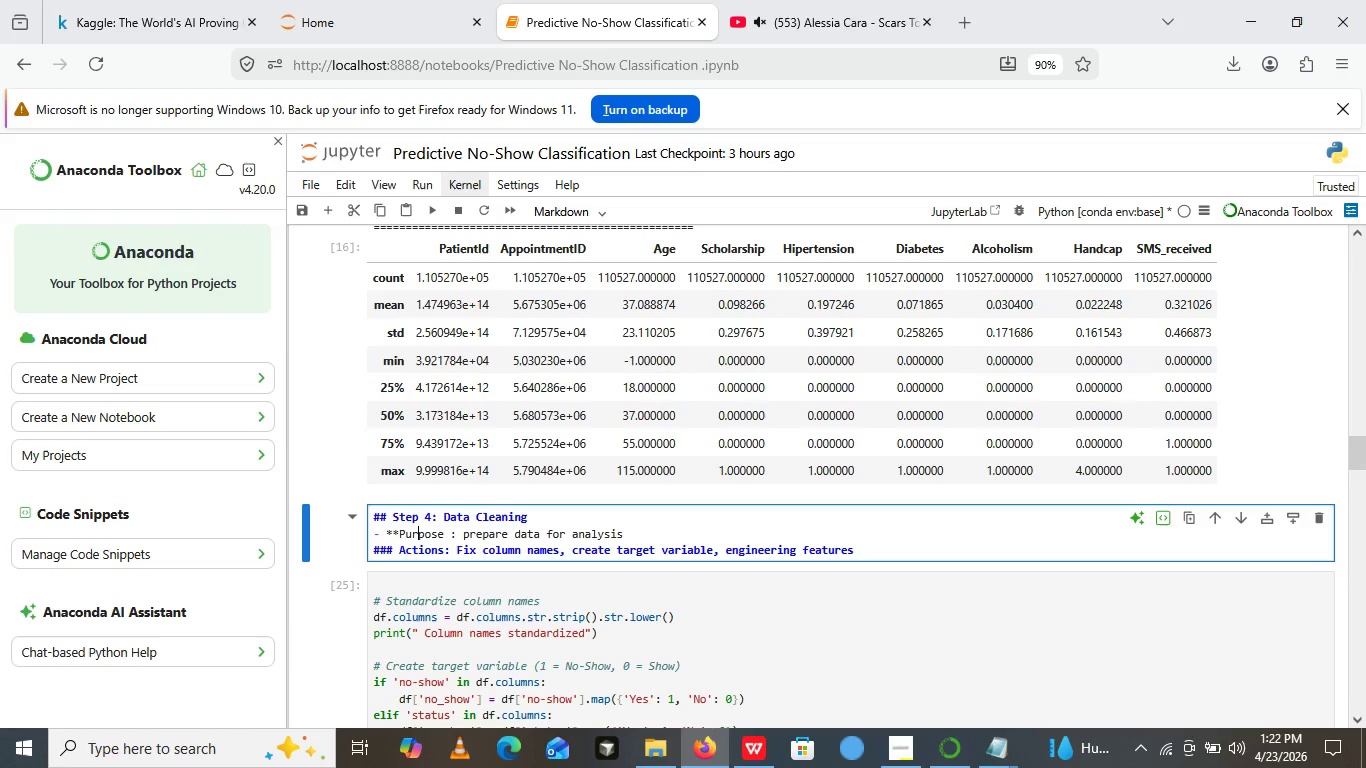 
key(ArrowRight)
 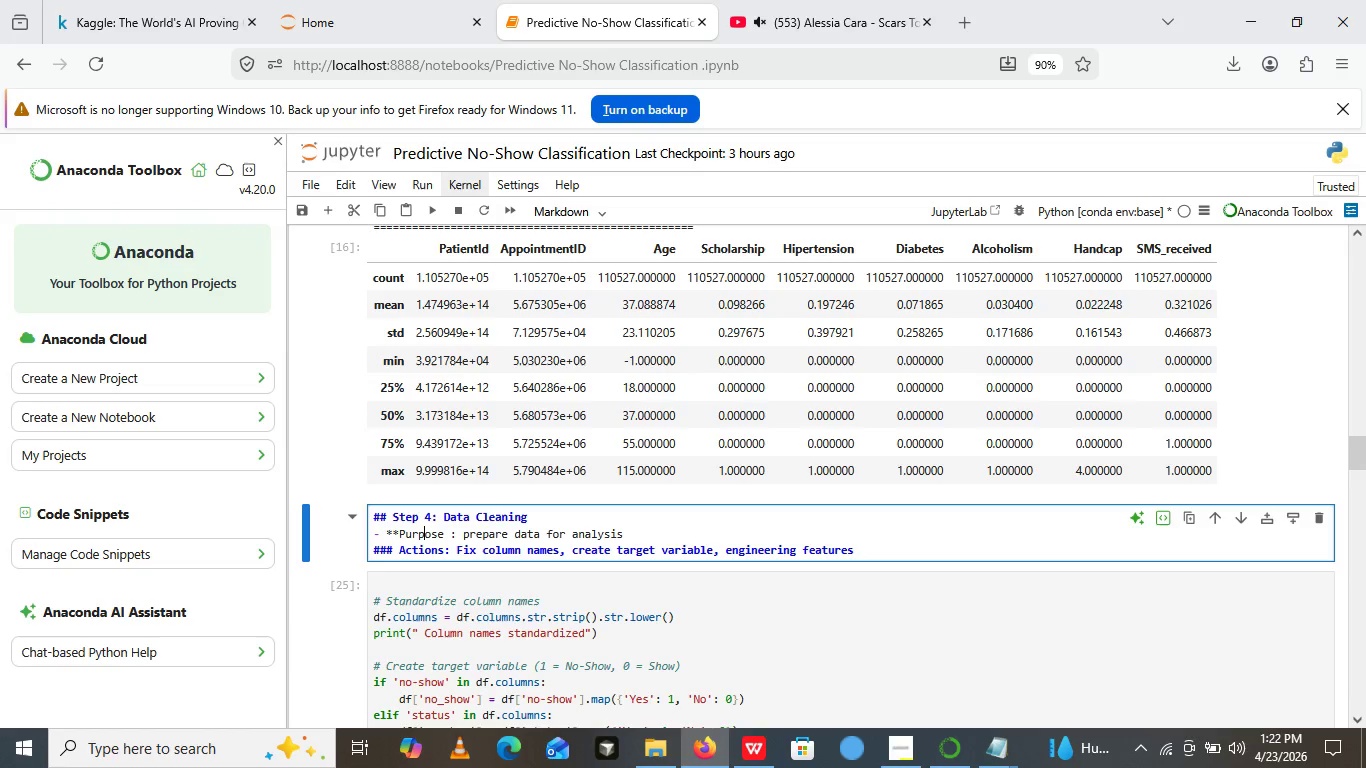 
key(ArrowRight)
 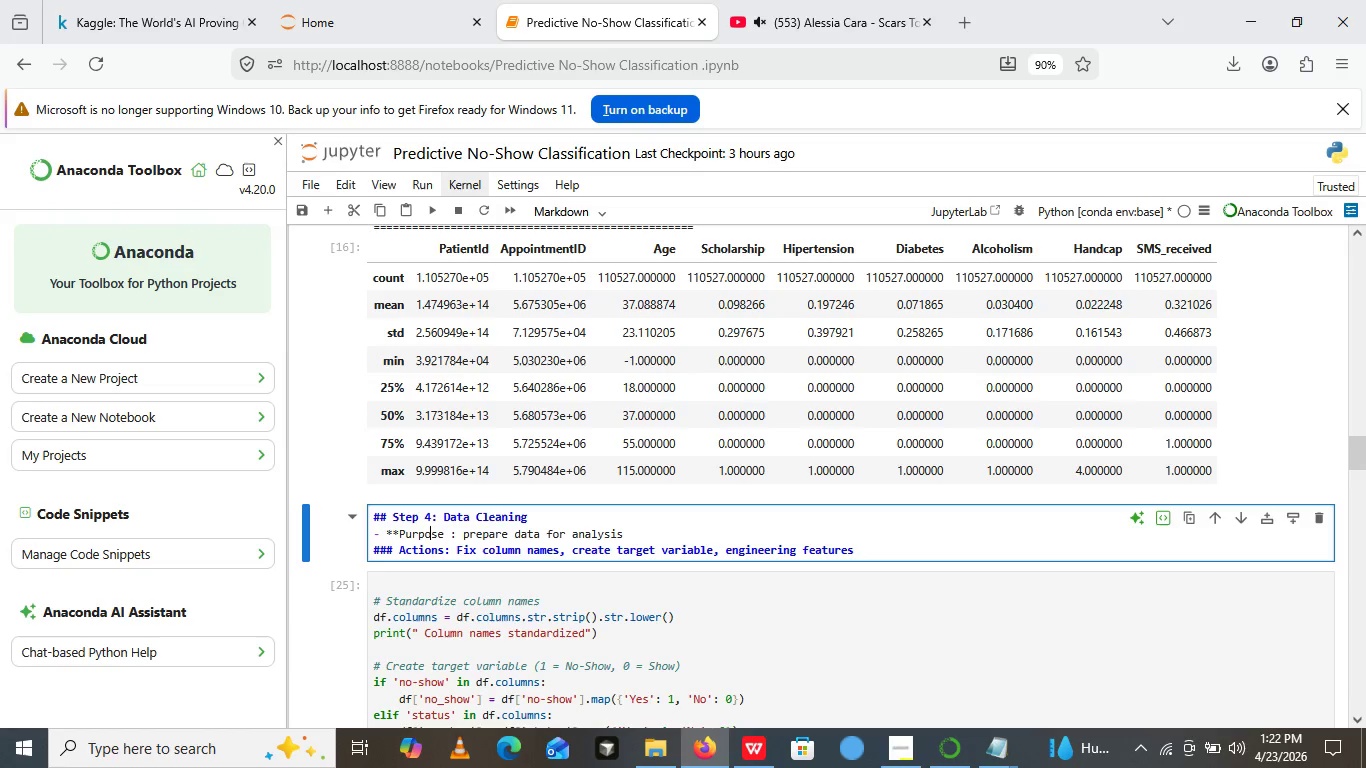 
key(ArrowRight)
 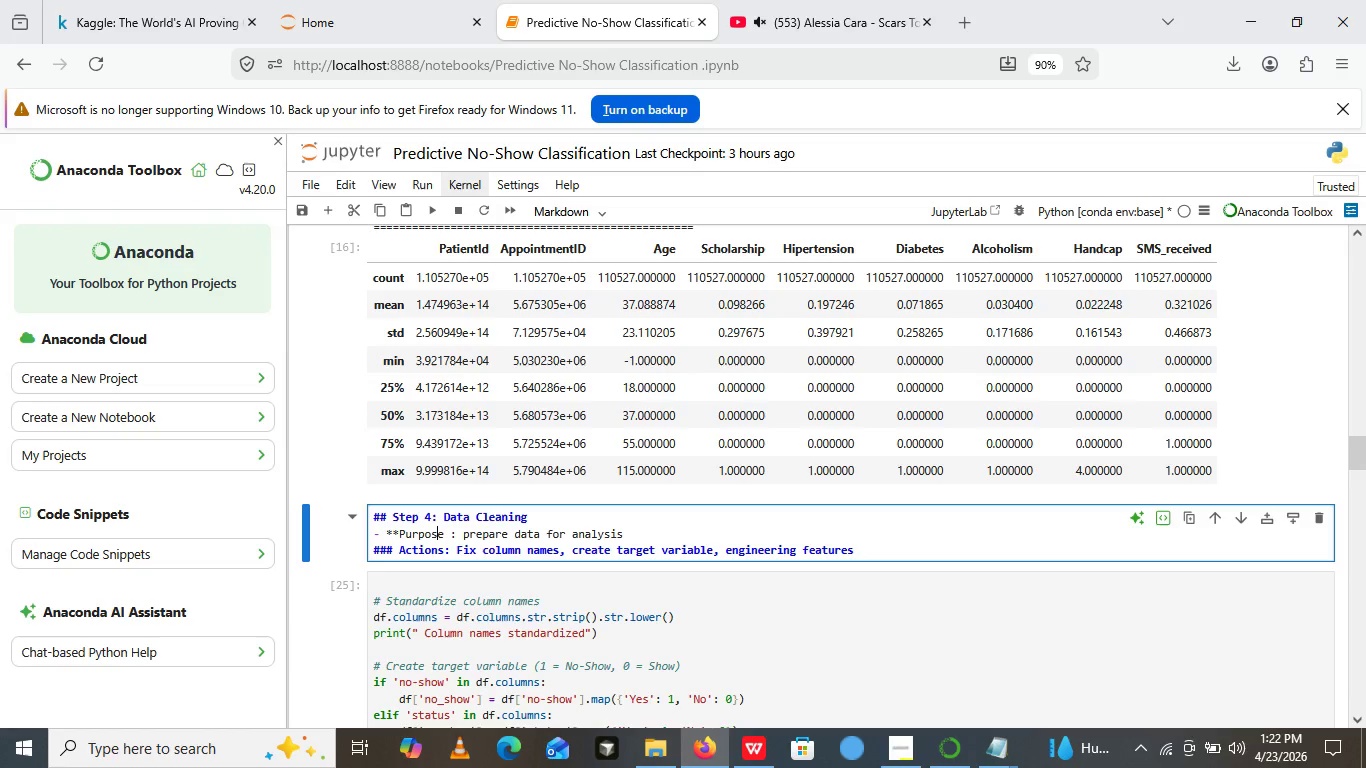 
key(ArrowRight)
 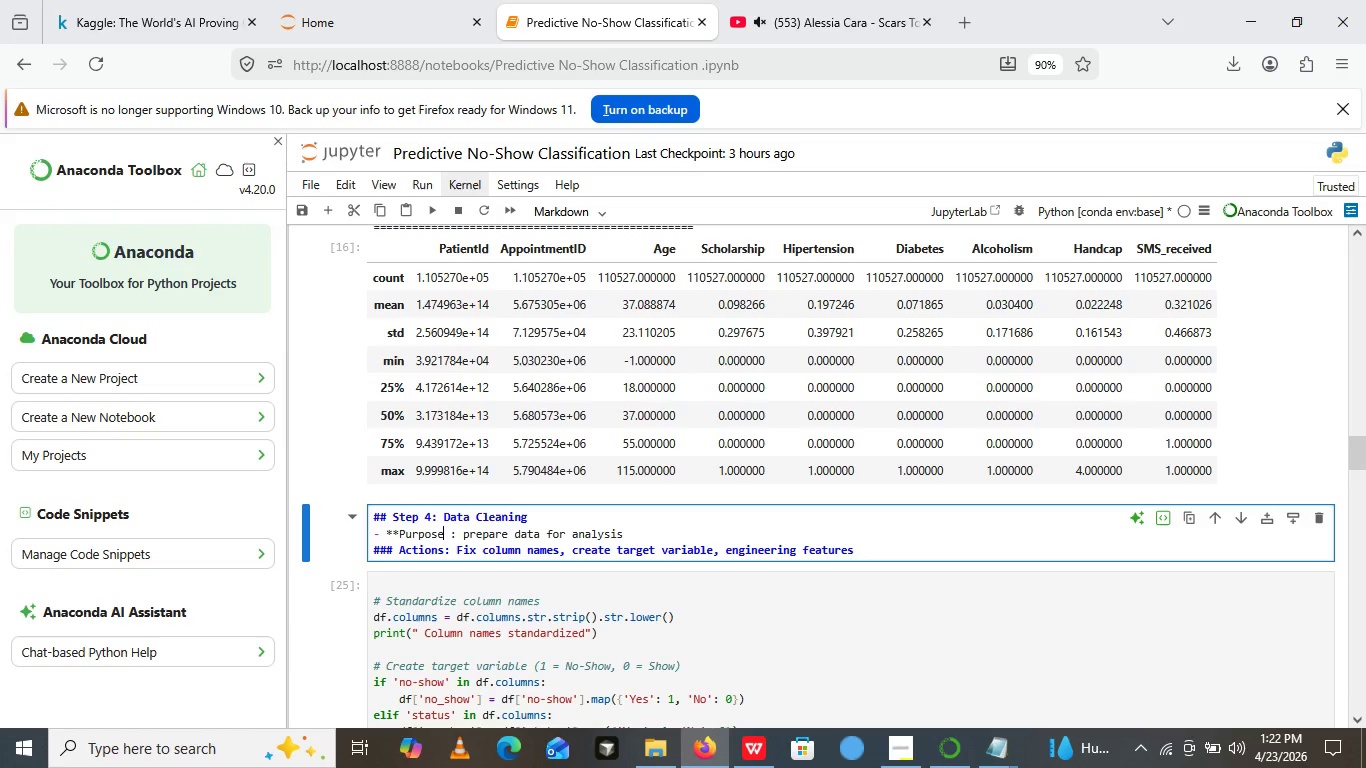 
key(ArrowRight)
 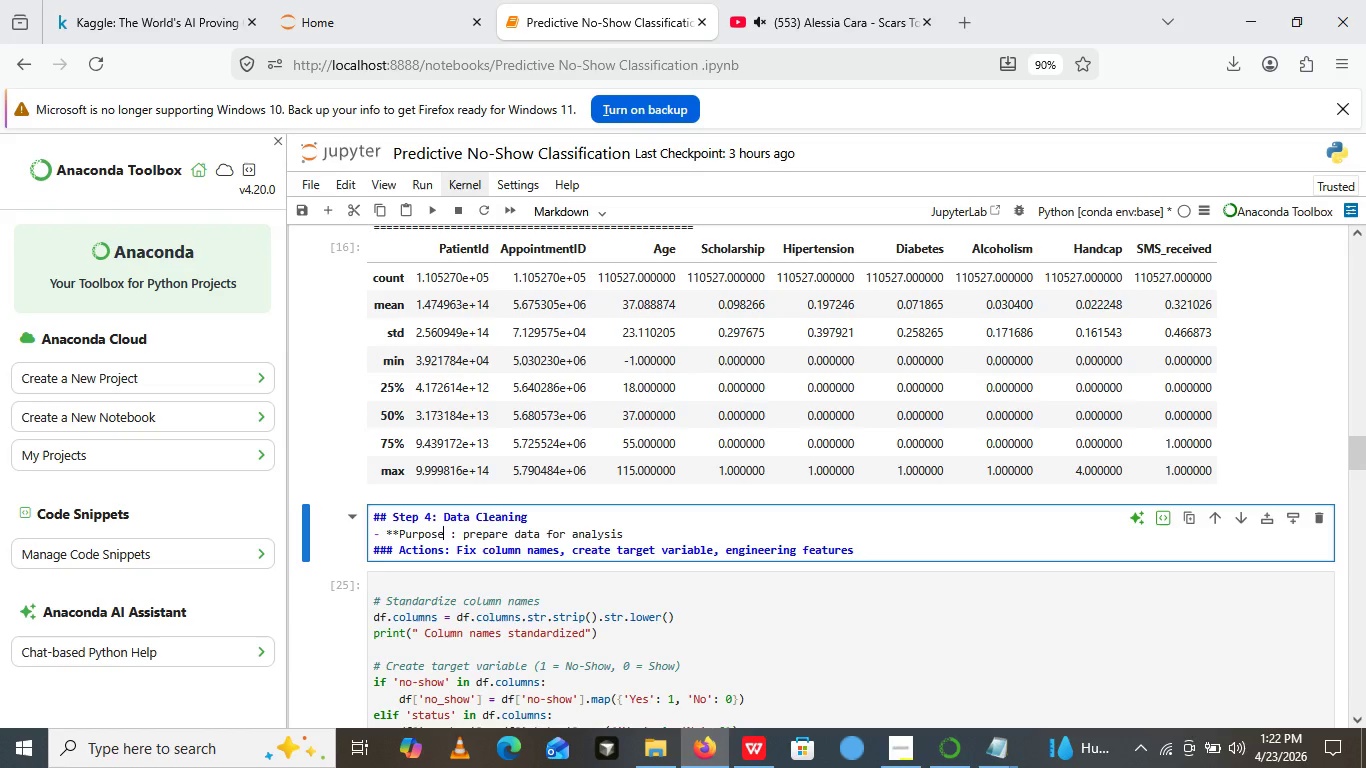 
key(ArrowRight)
 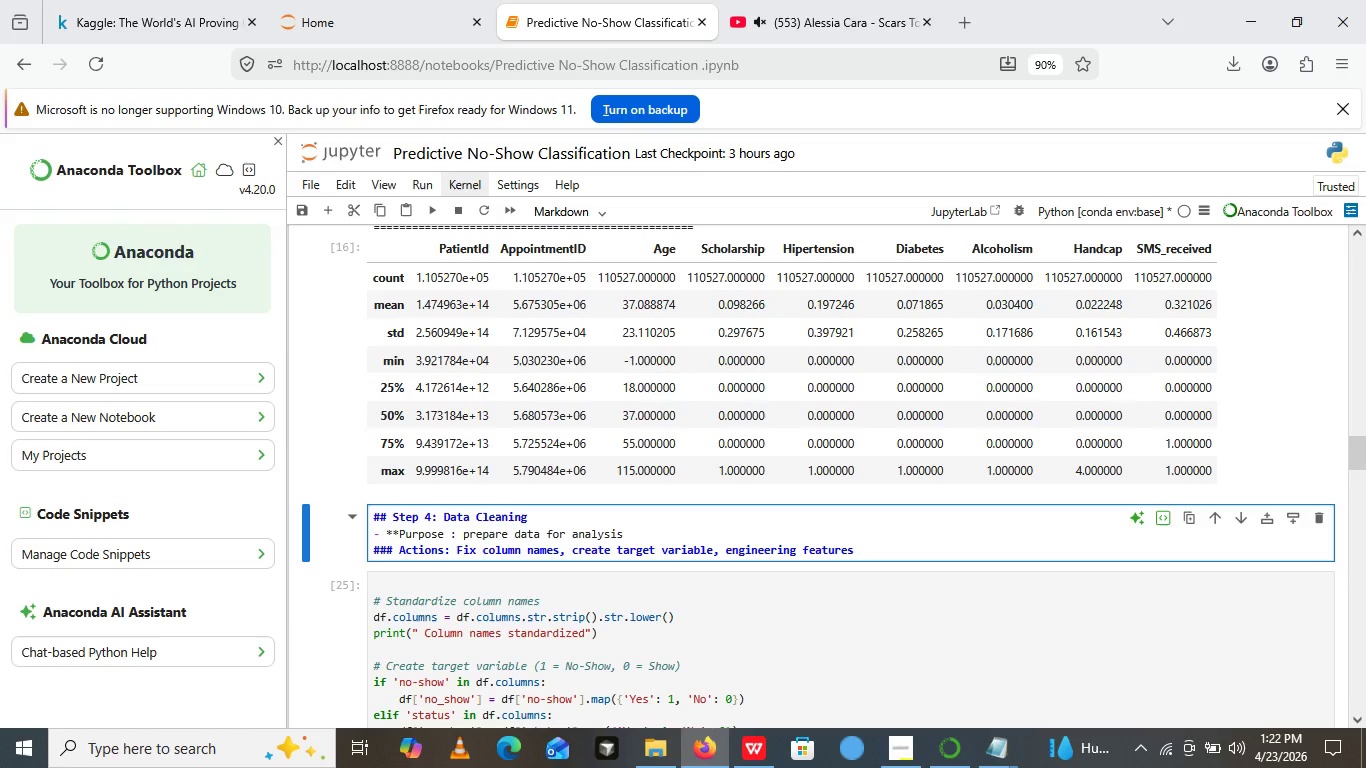 
type(**)
 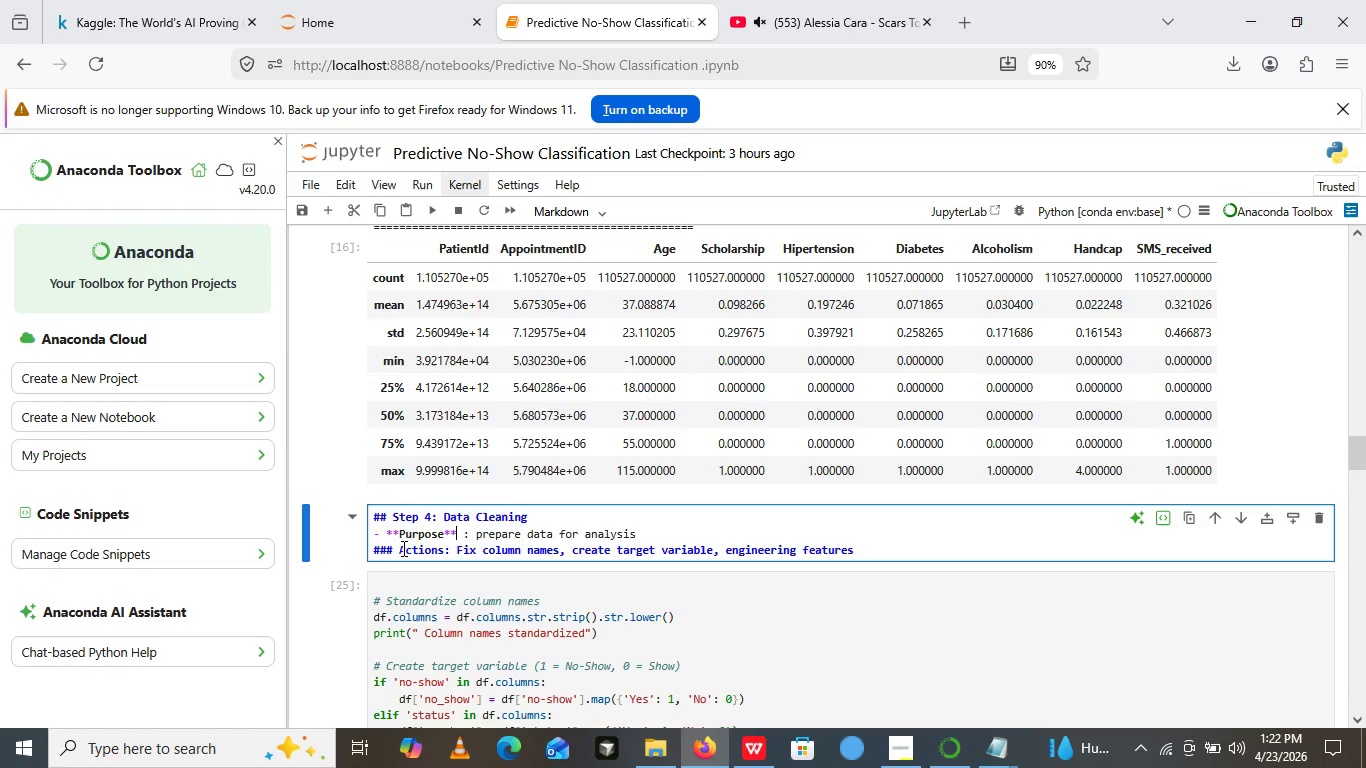 
left_click([396, 548])
 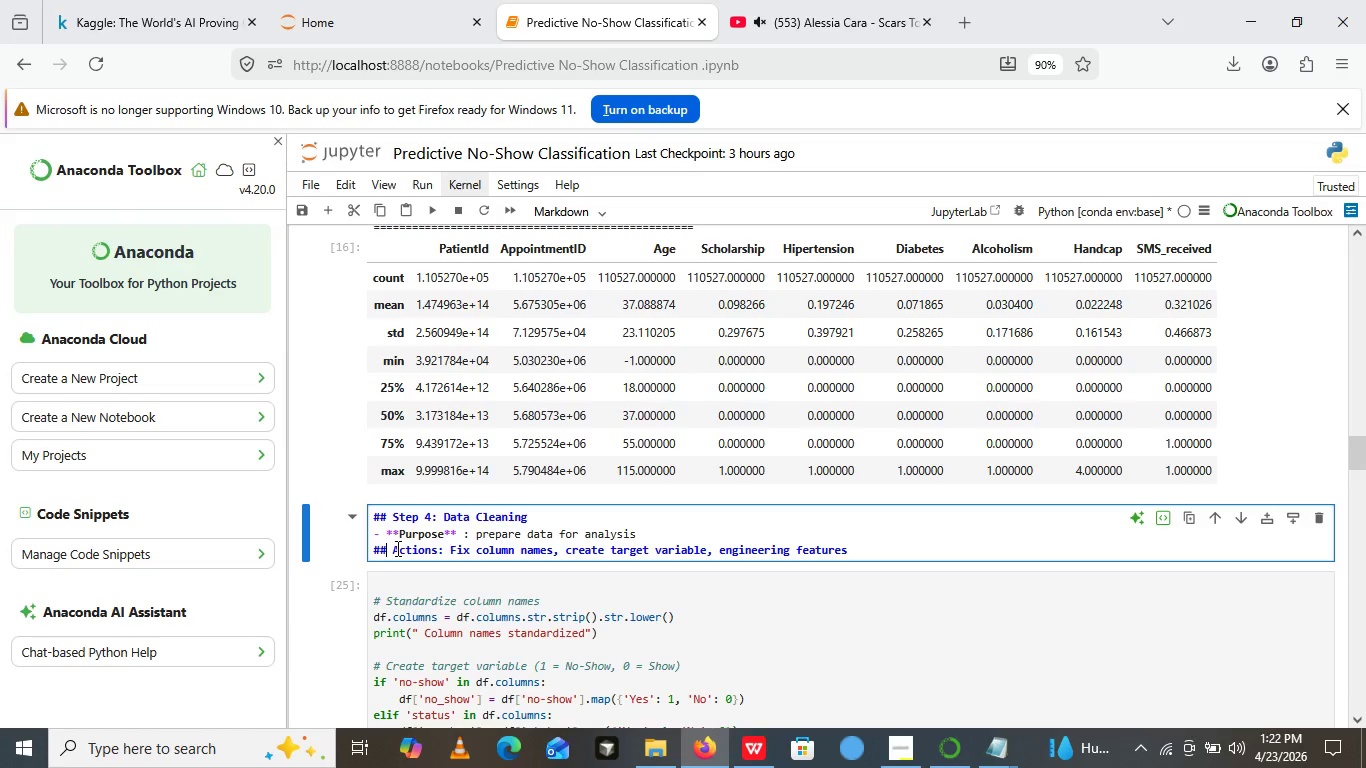 
key(Backspace)
 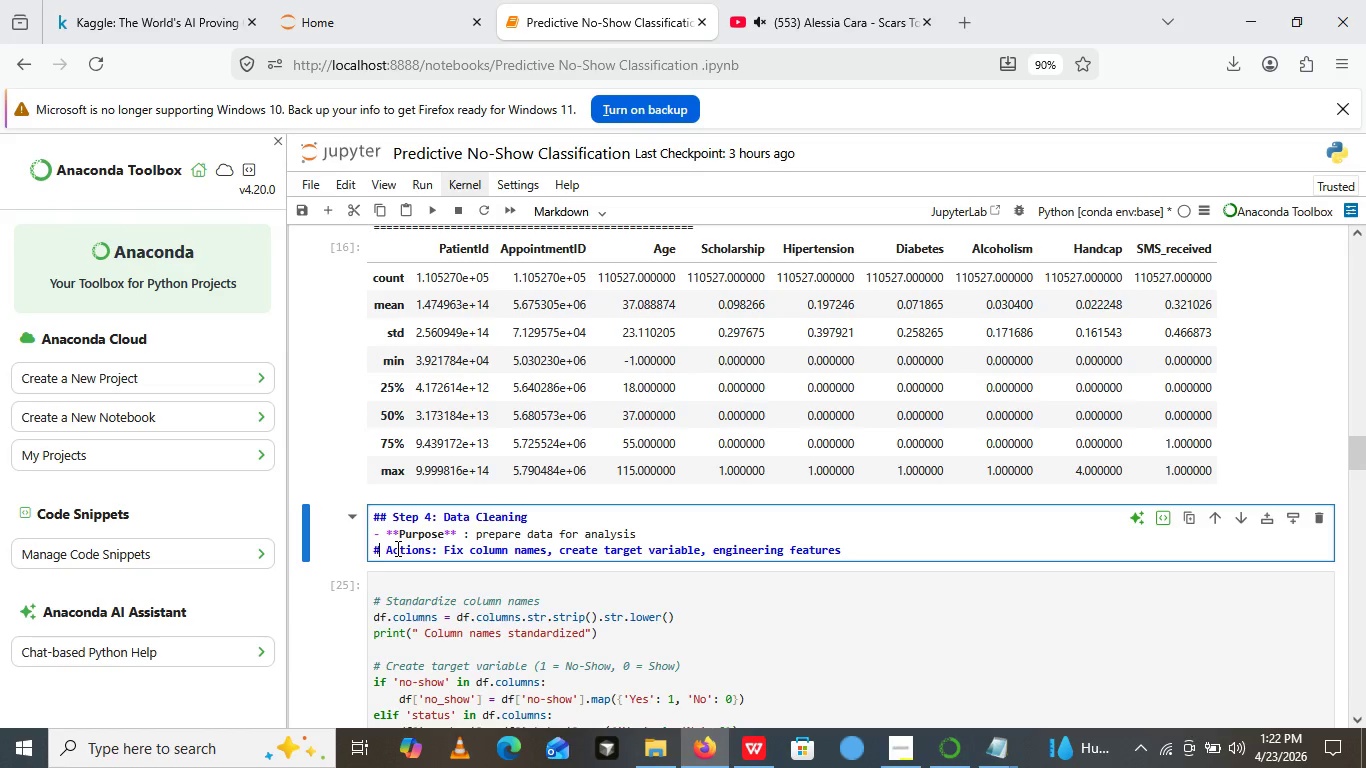 
key(Backspace)
 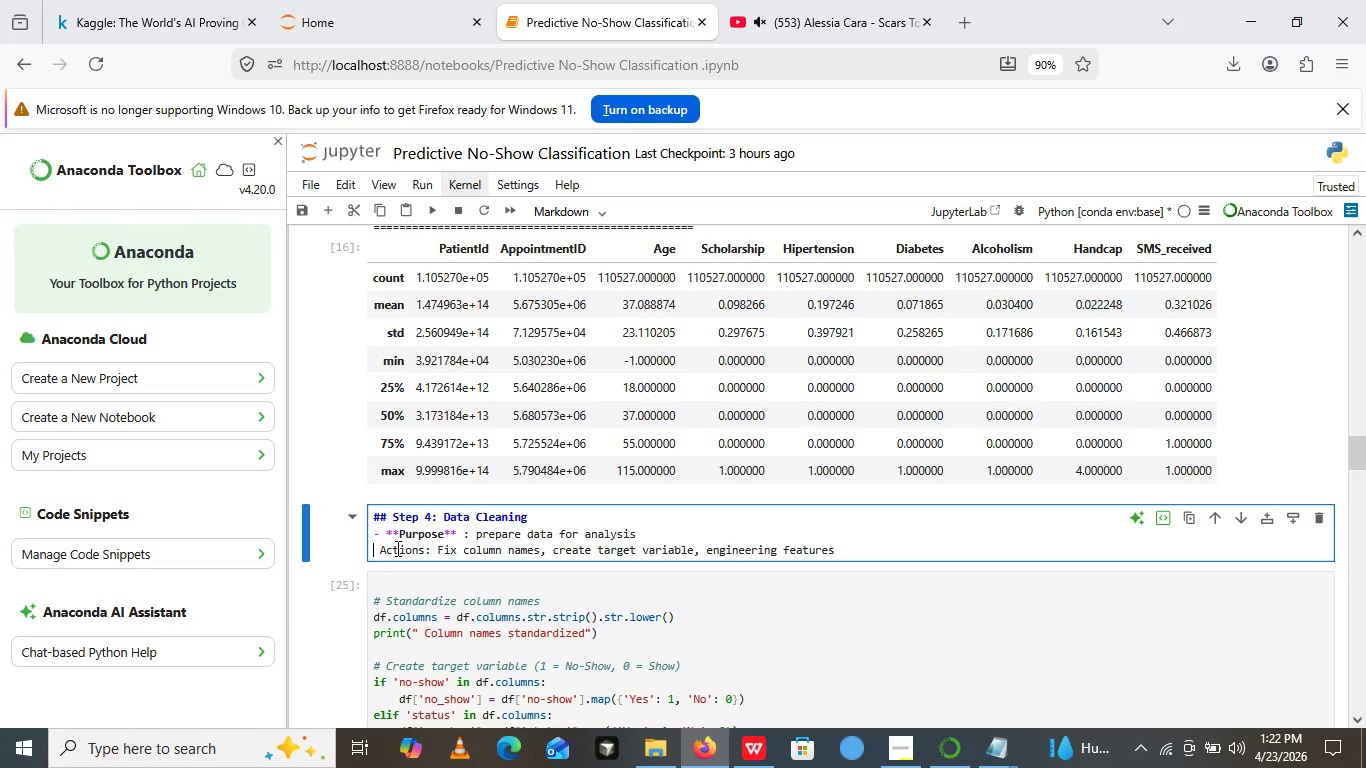 
key(Backspace)
 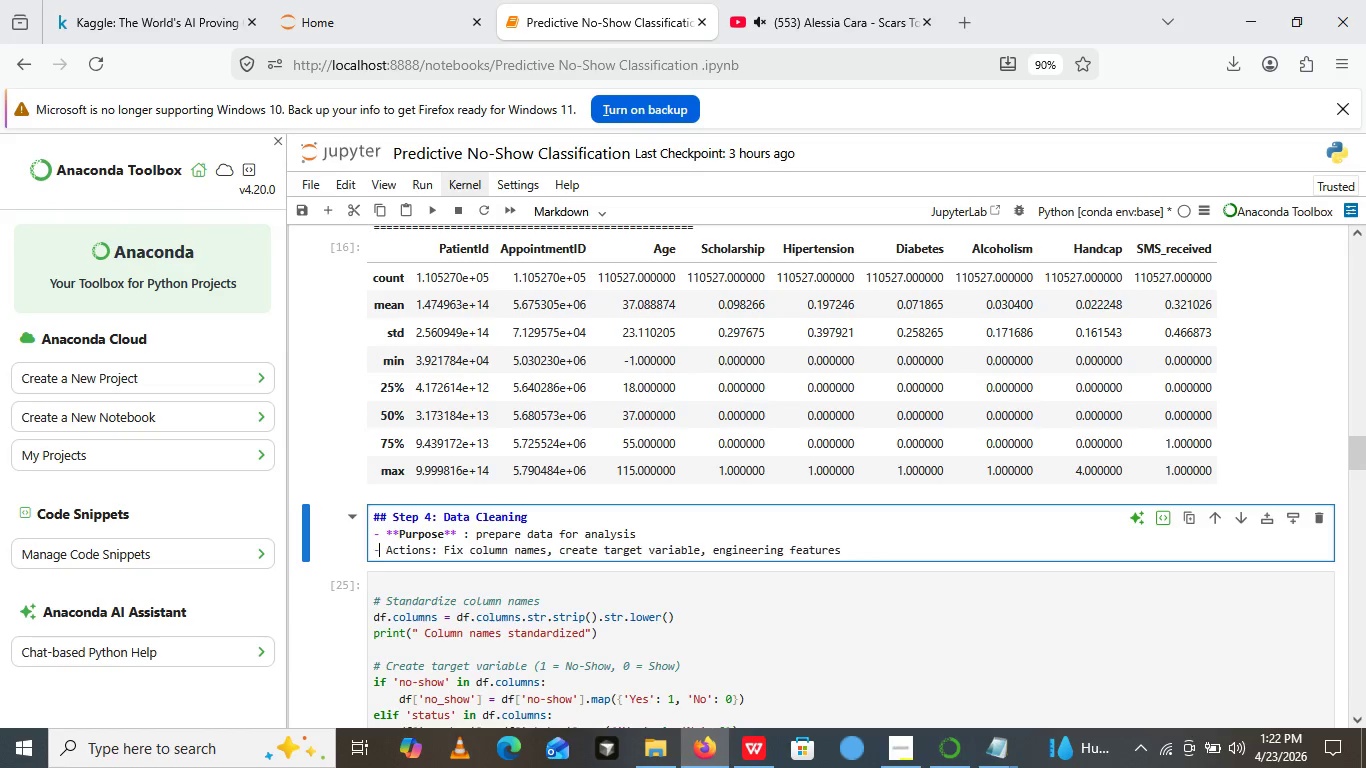 
key(Minus)
 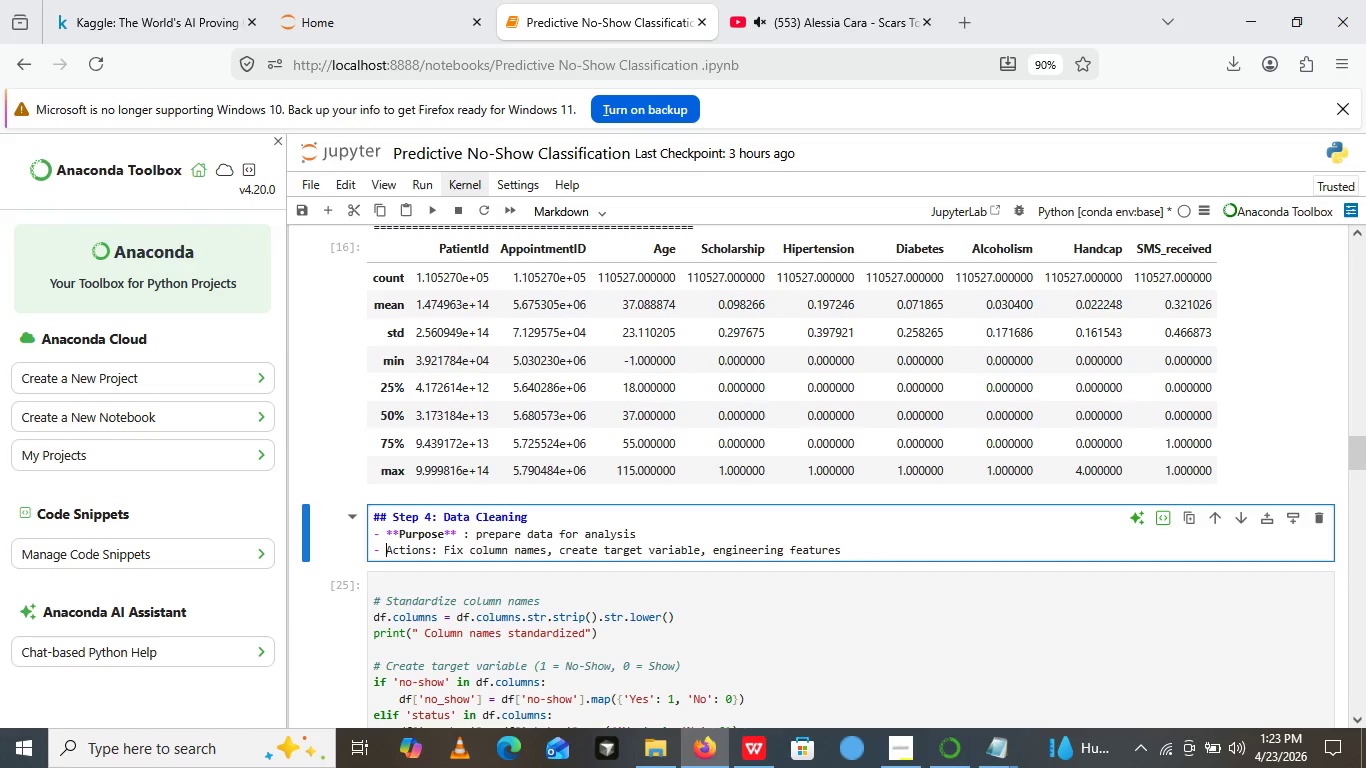 
key(ArrowRight)
 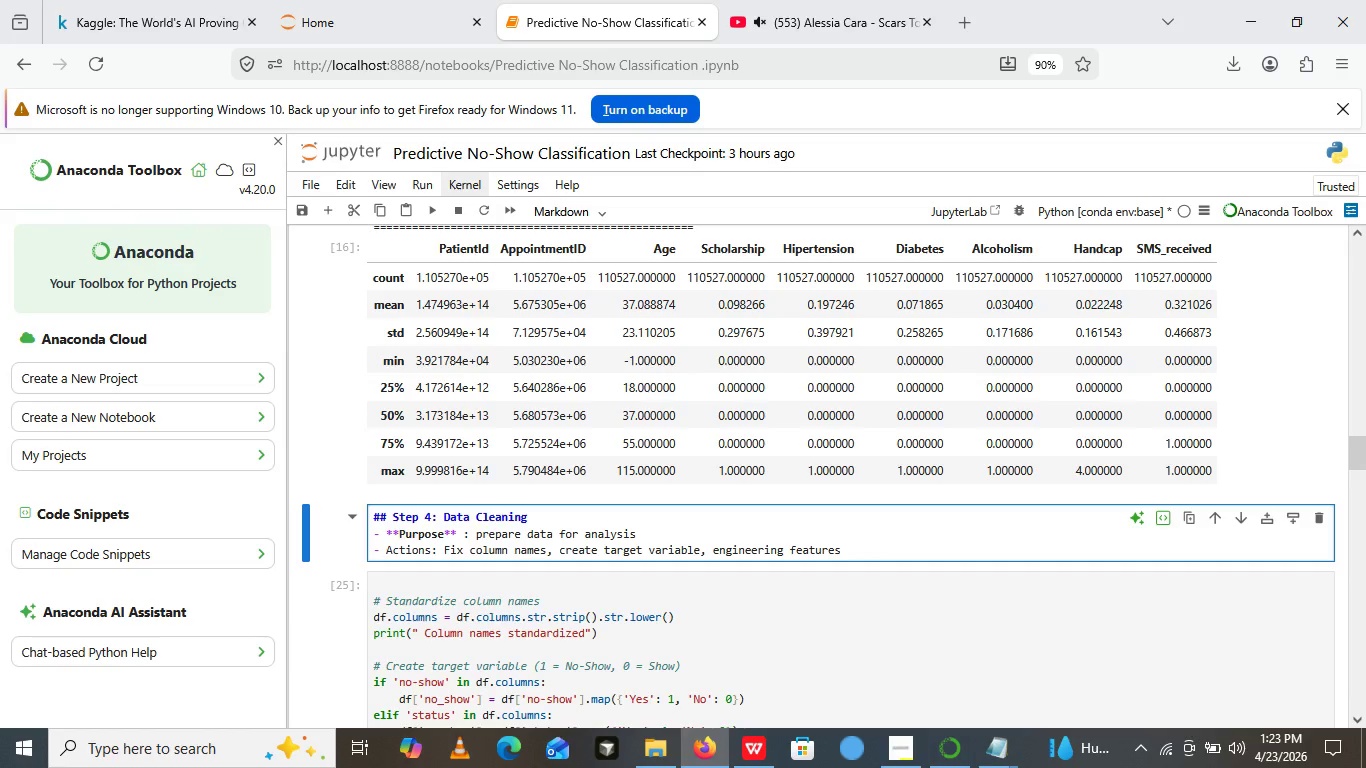 
type(**)
 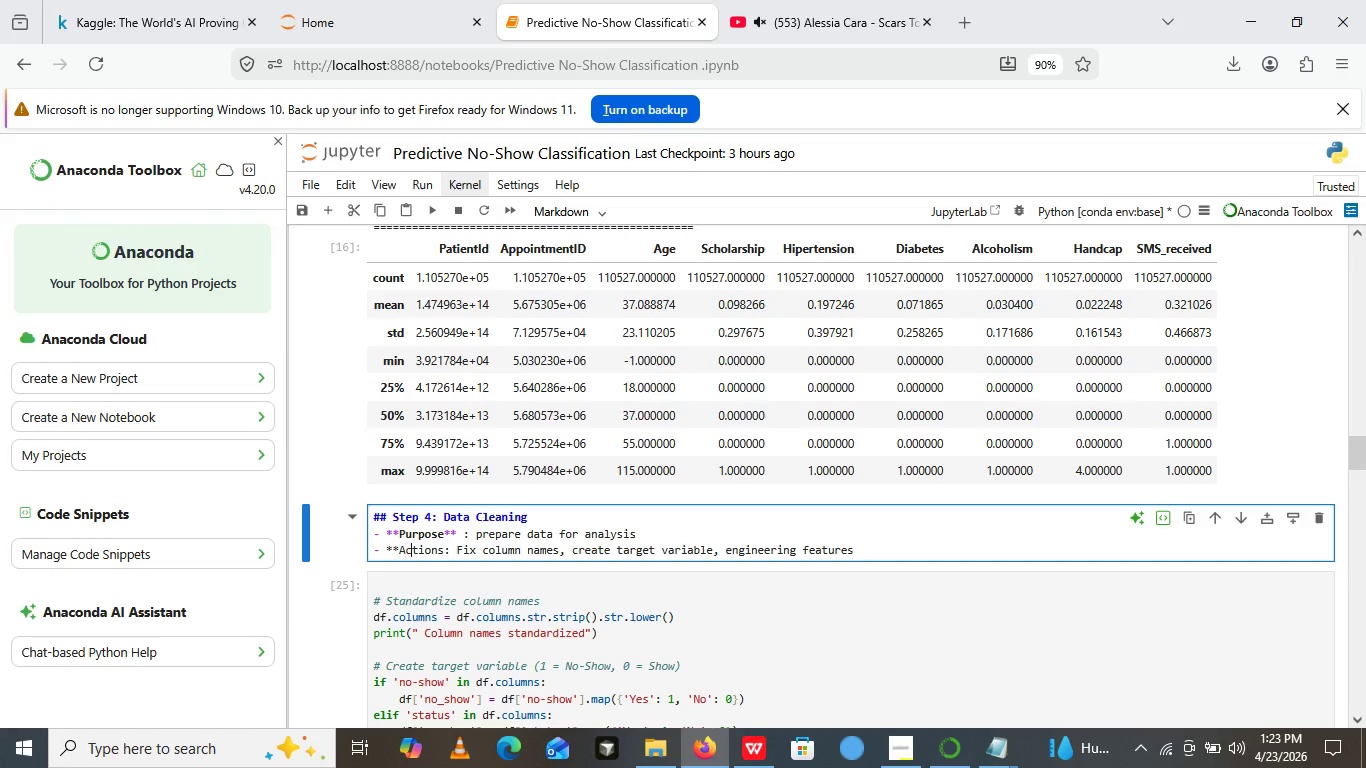 
key(ArrowRight)
 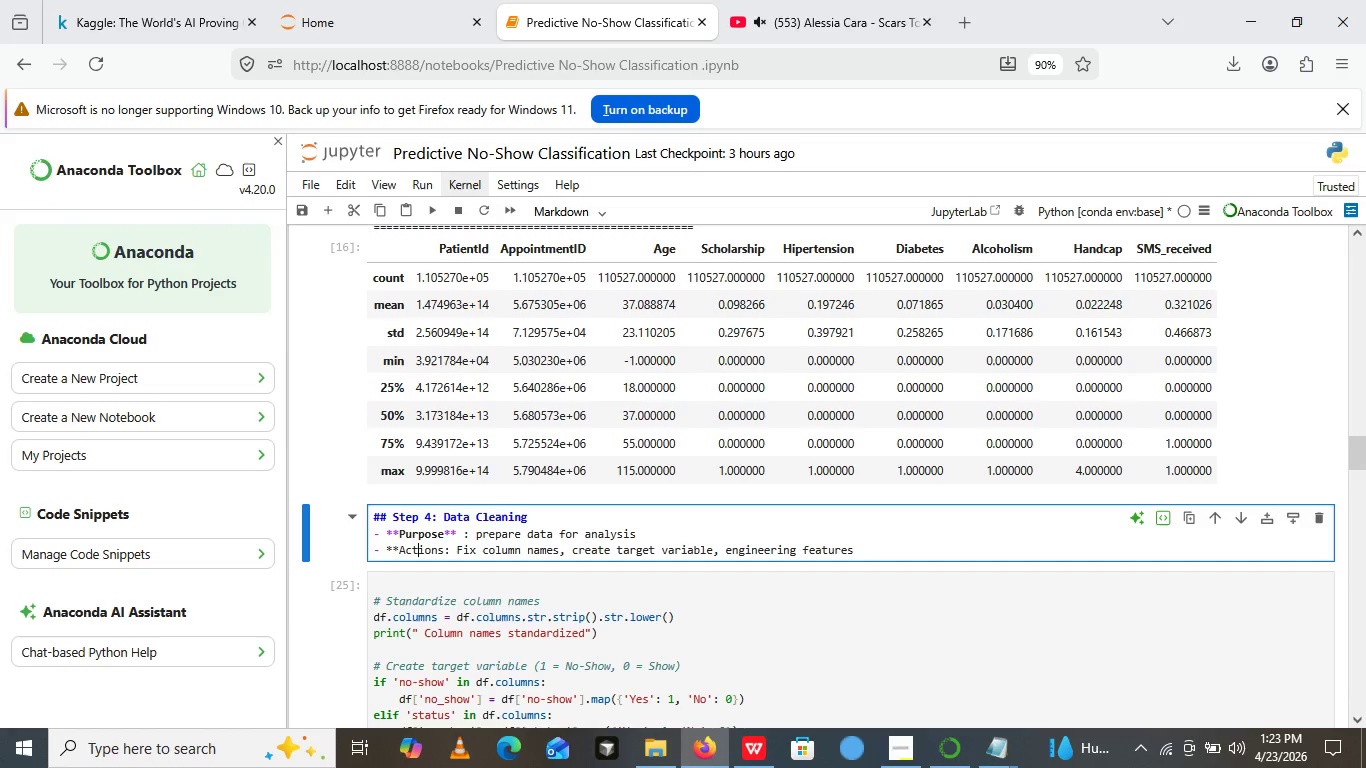 
key(ArrowRight)
 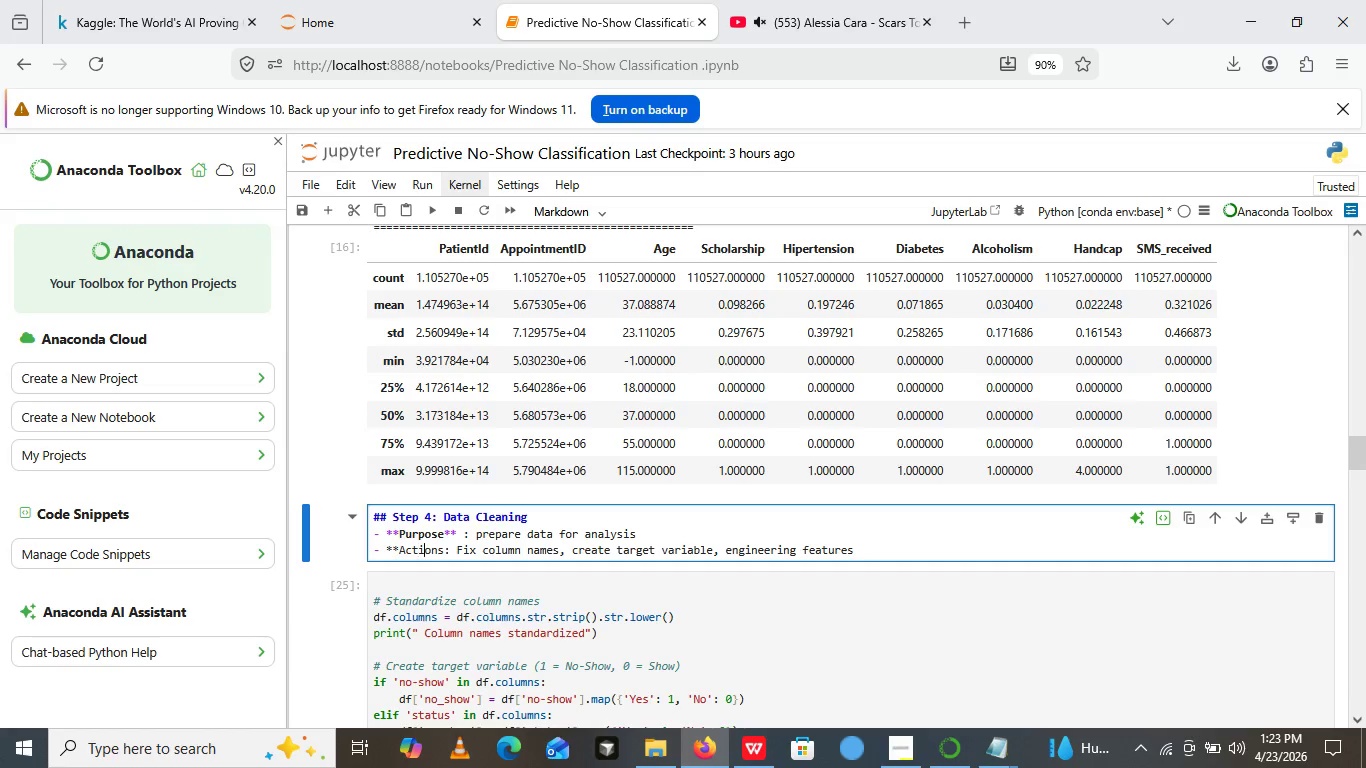 
key(ArrowRight)
 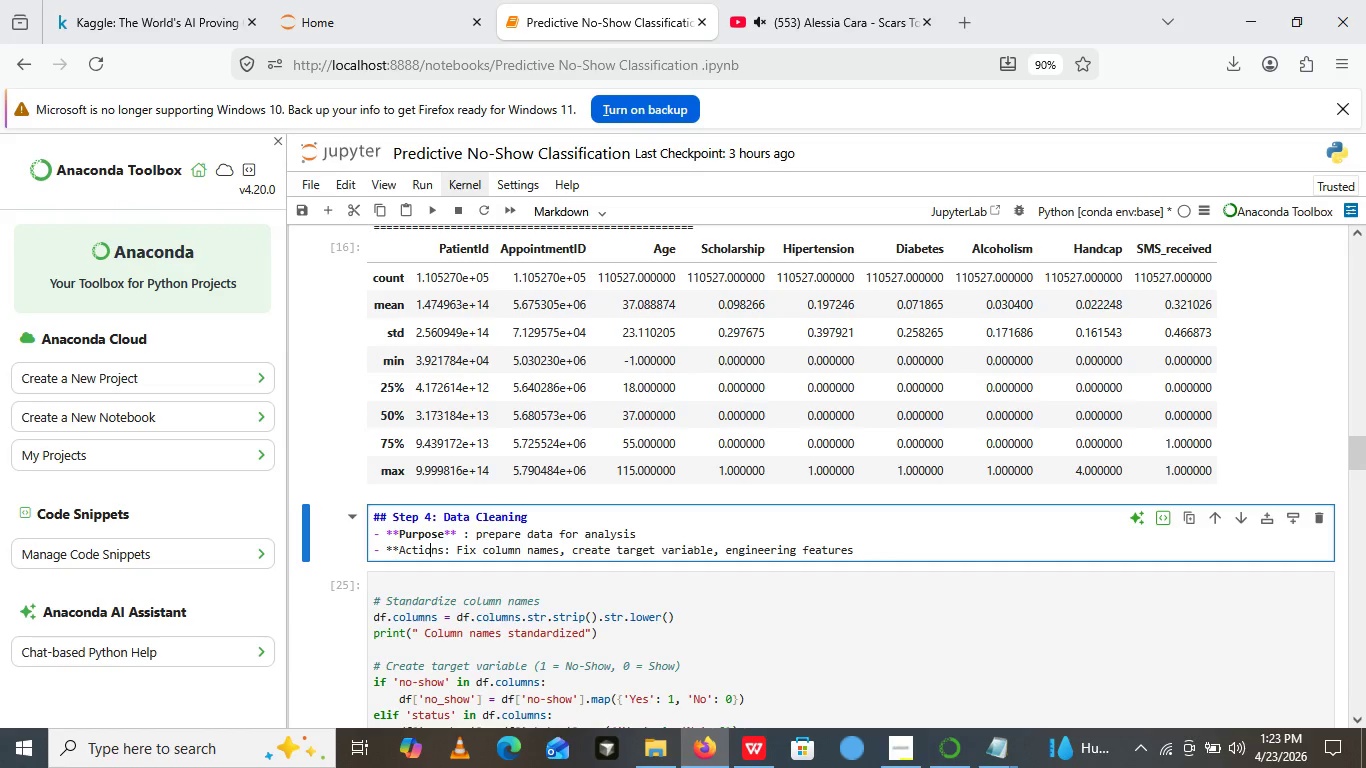 
key(ArrowRight)
 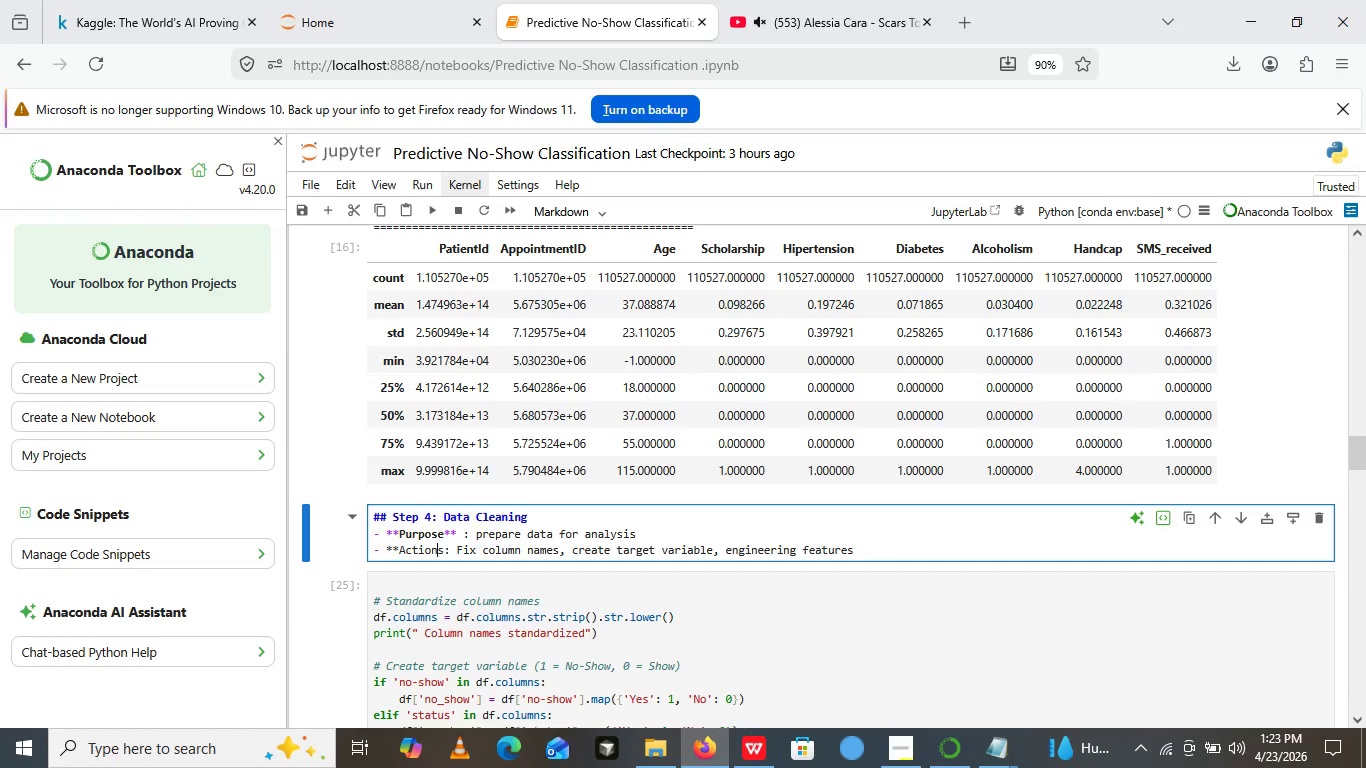 
key(ArrowRight)
 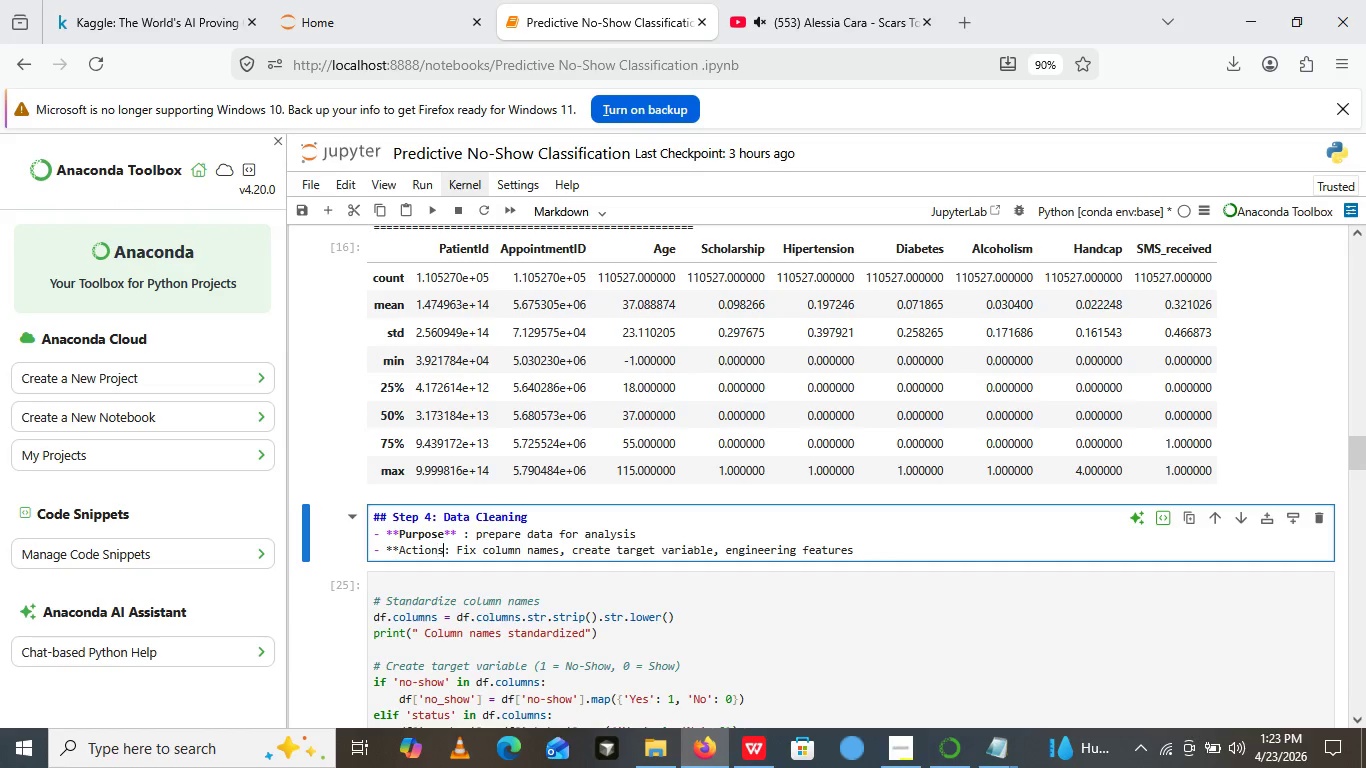 
key(ArrowRight)
 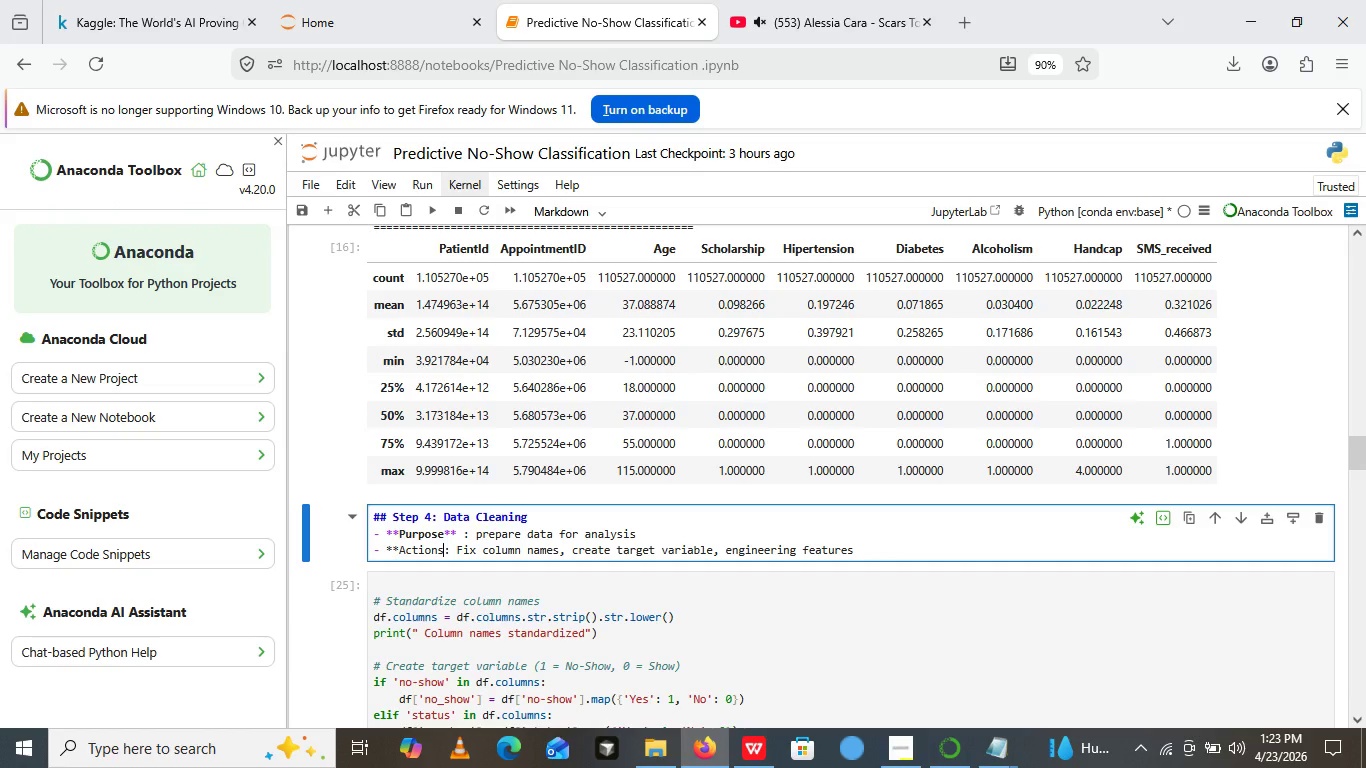 
key(ArrowRight)
 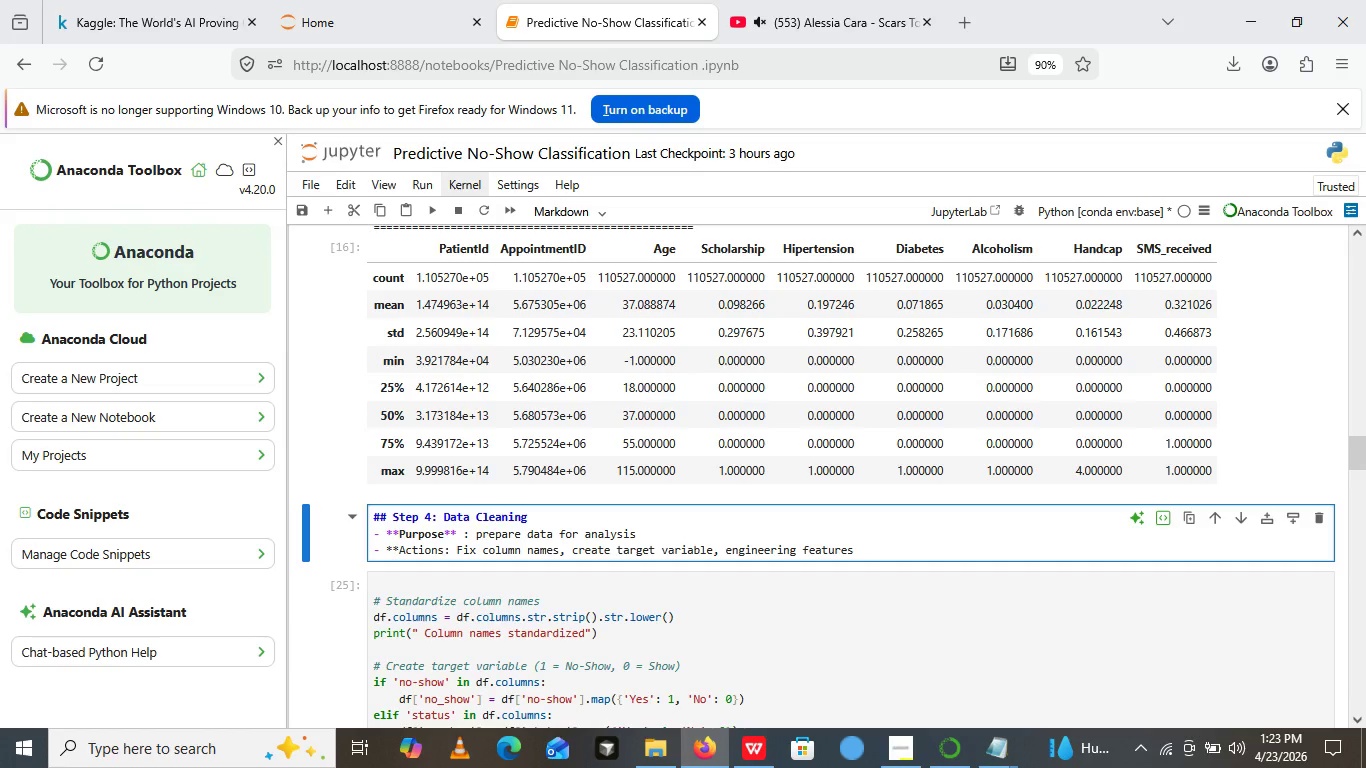 
type(**)
 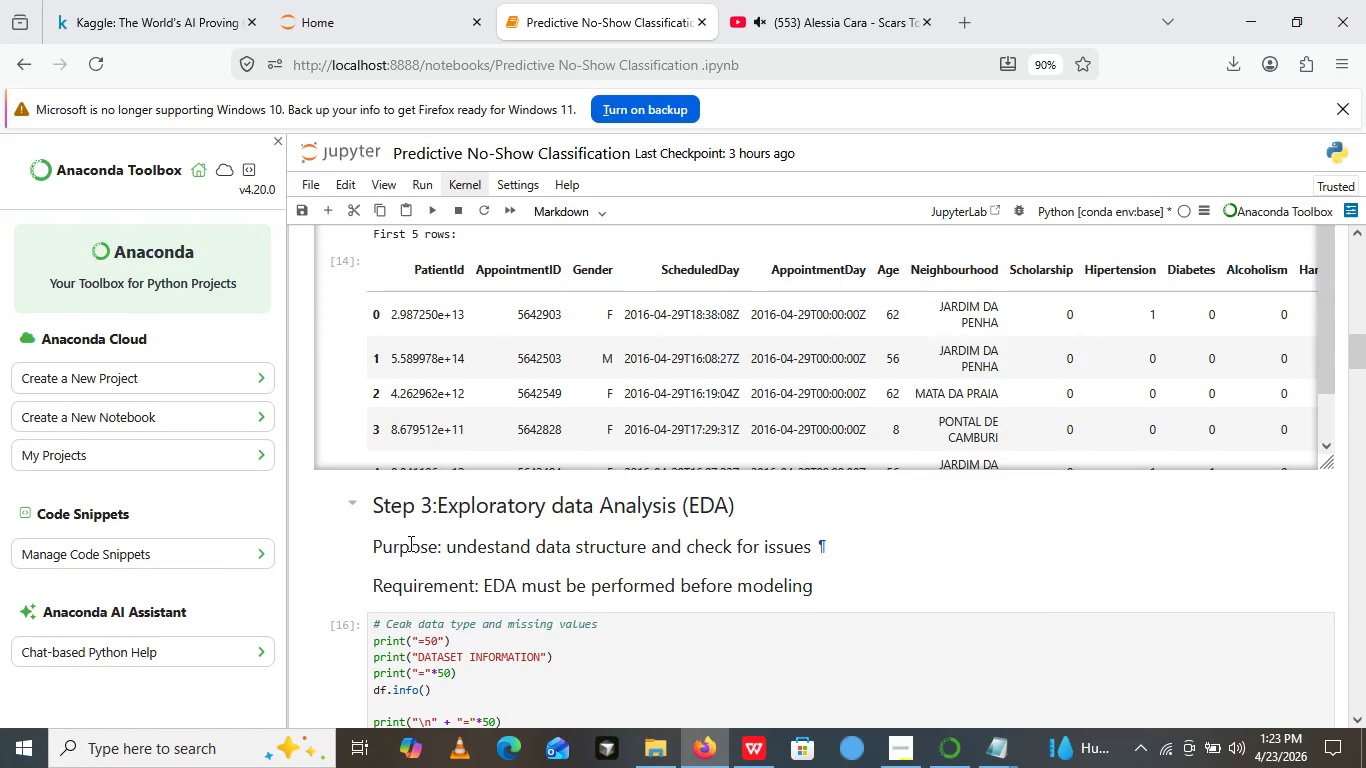 
double_click([432, 559])
 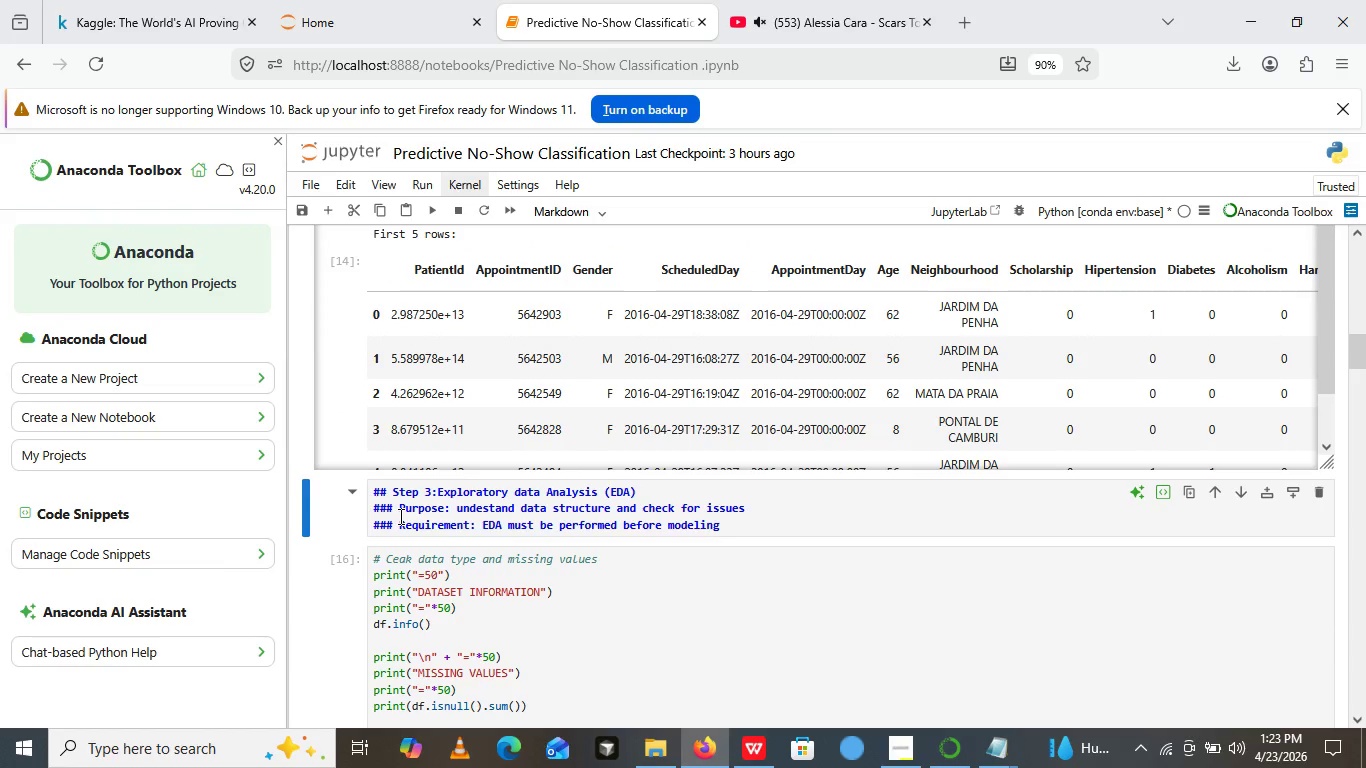 
left_click_drag(start_coordinate=[399, 516], to_coordinate=[366, 509])
 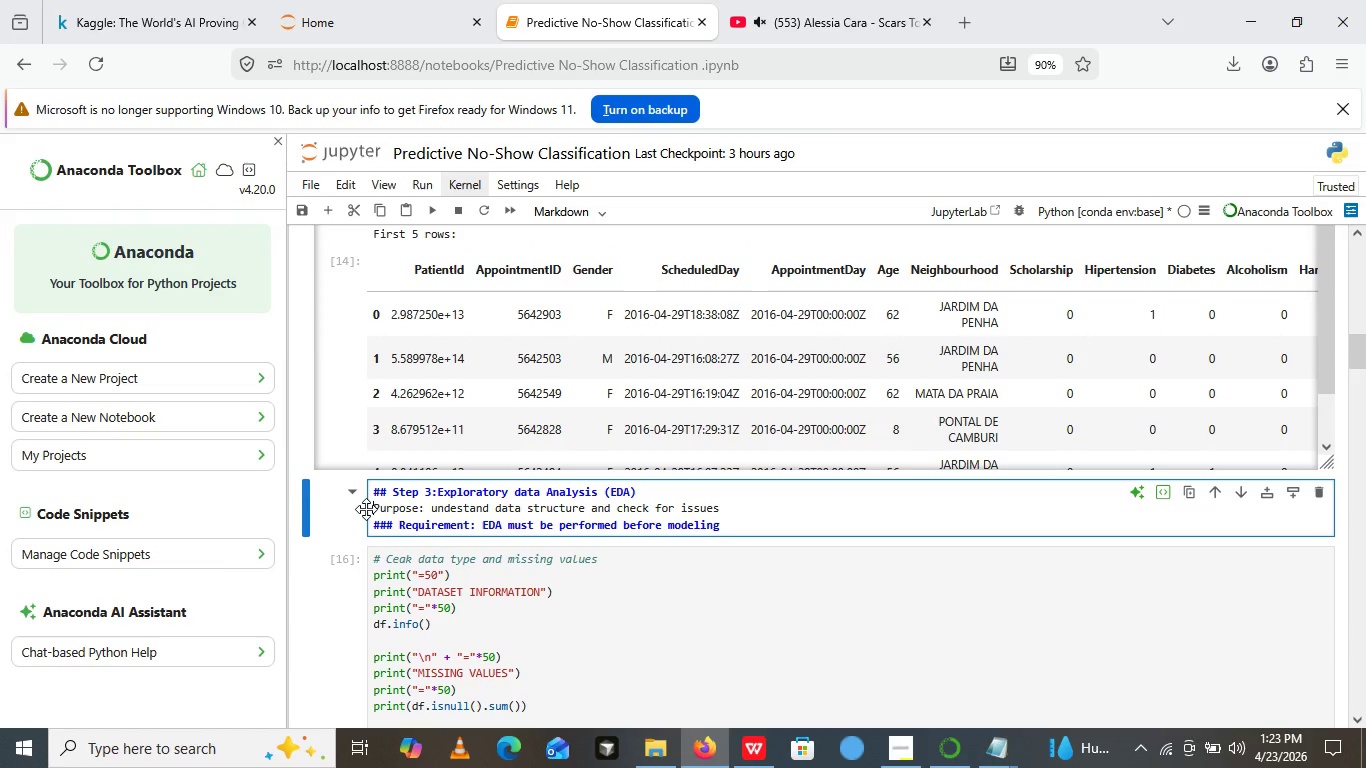 
key(Backspace)
type(- **)
 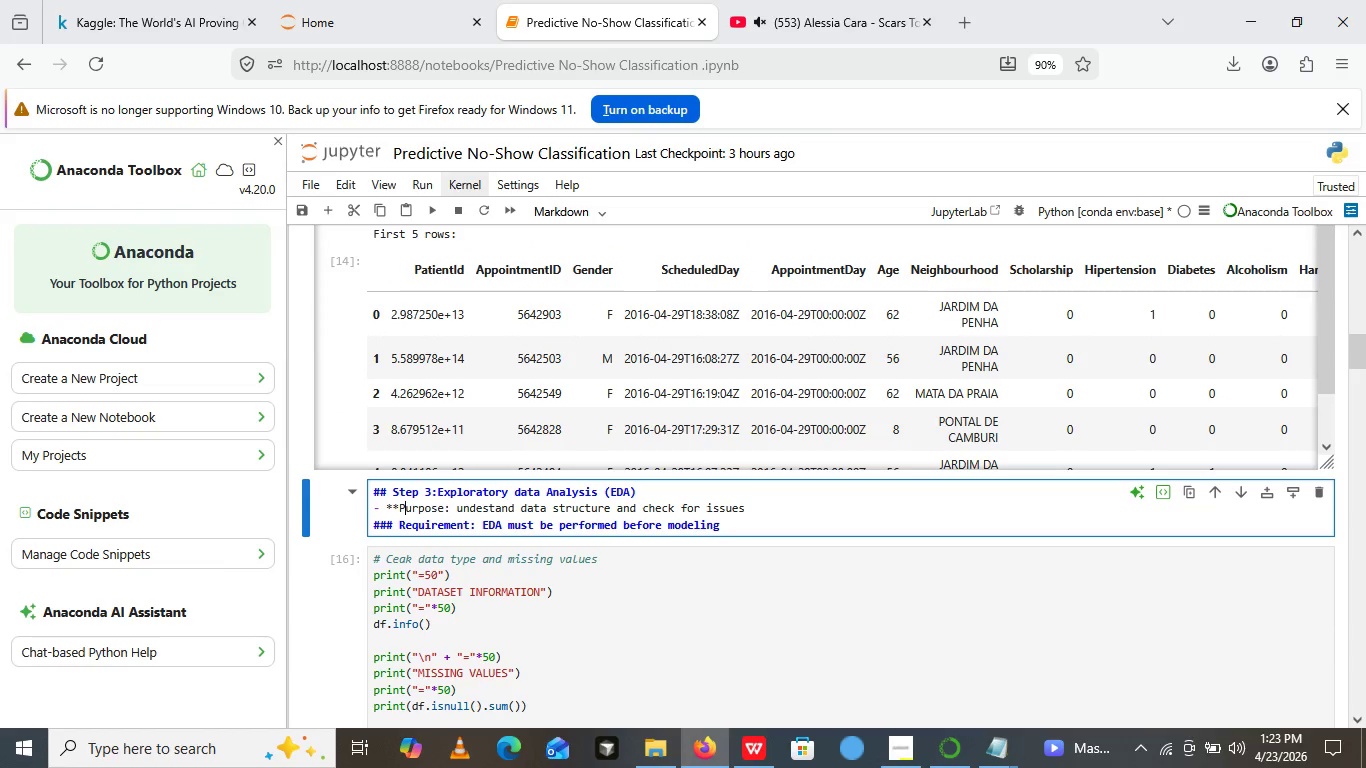 
key(ArrowRight)
 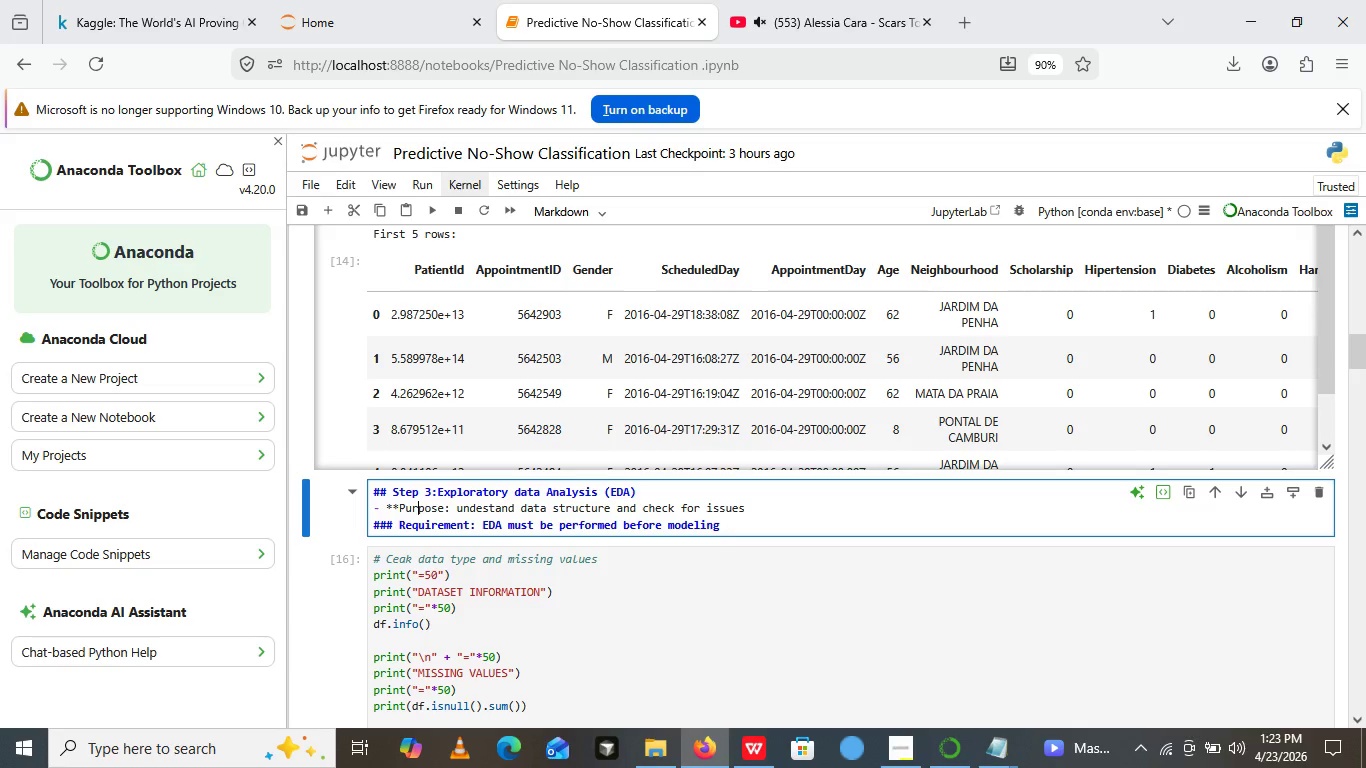 
key(ArrowRight)
 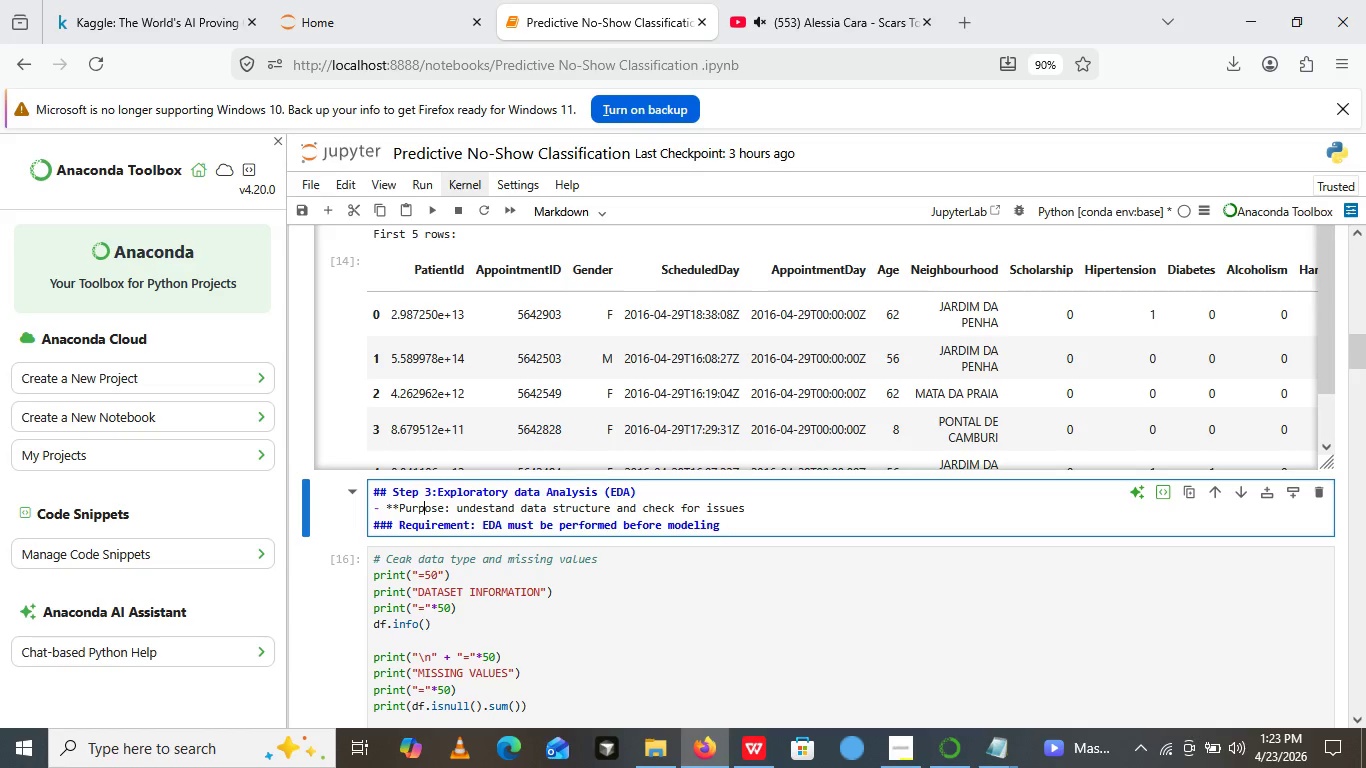 
key(ArrowRight)
 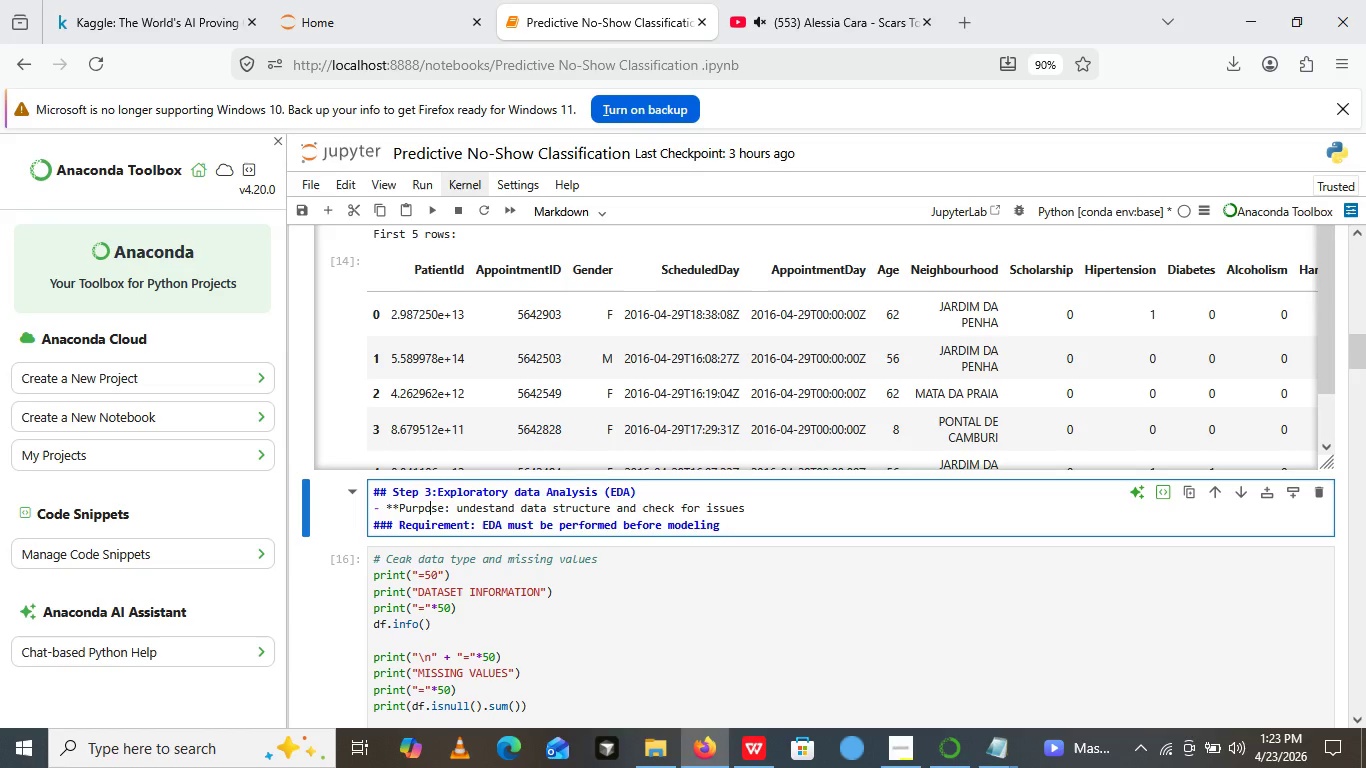 
key(ArrowRight)
 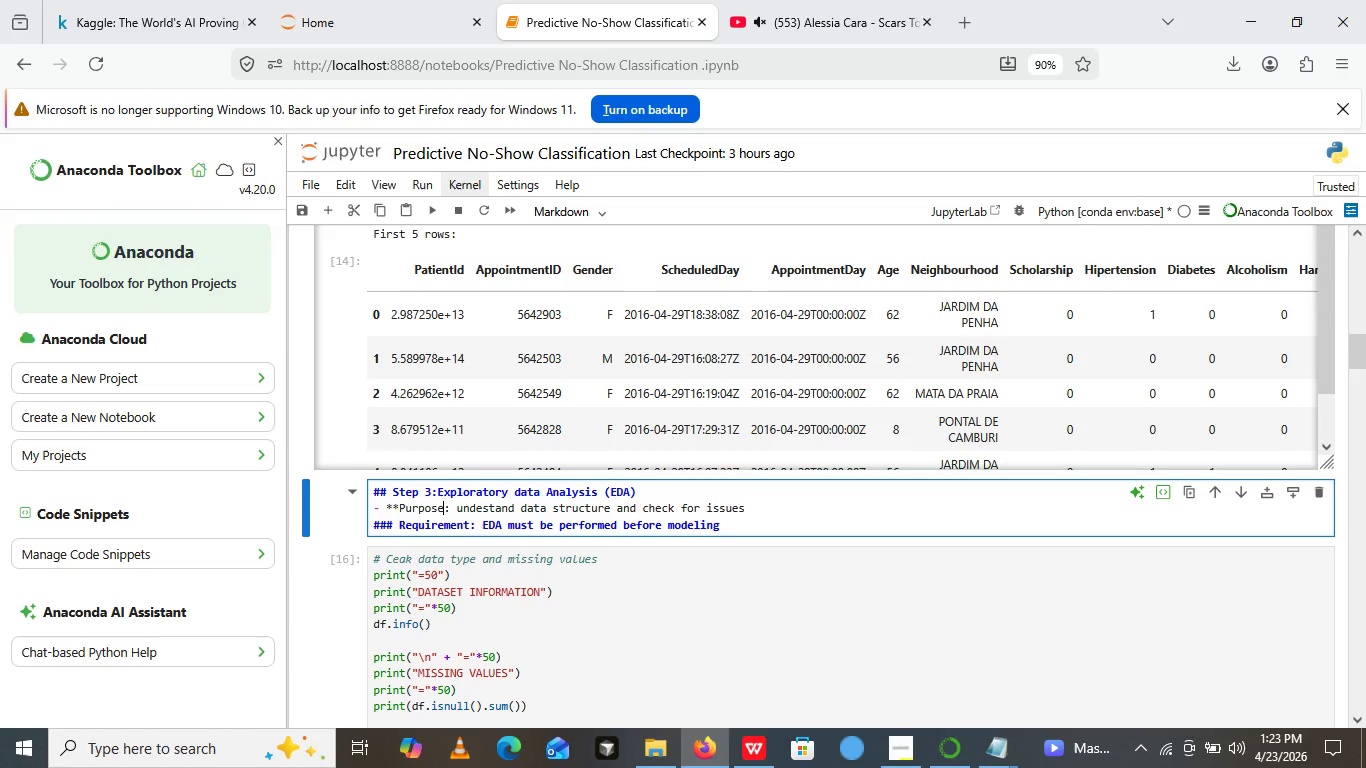 
key(ArrowRight)
 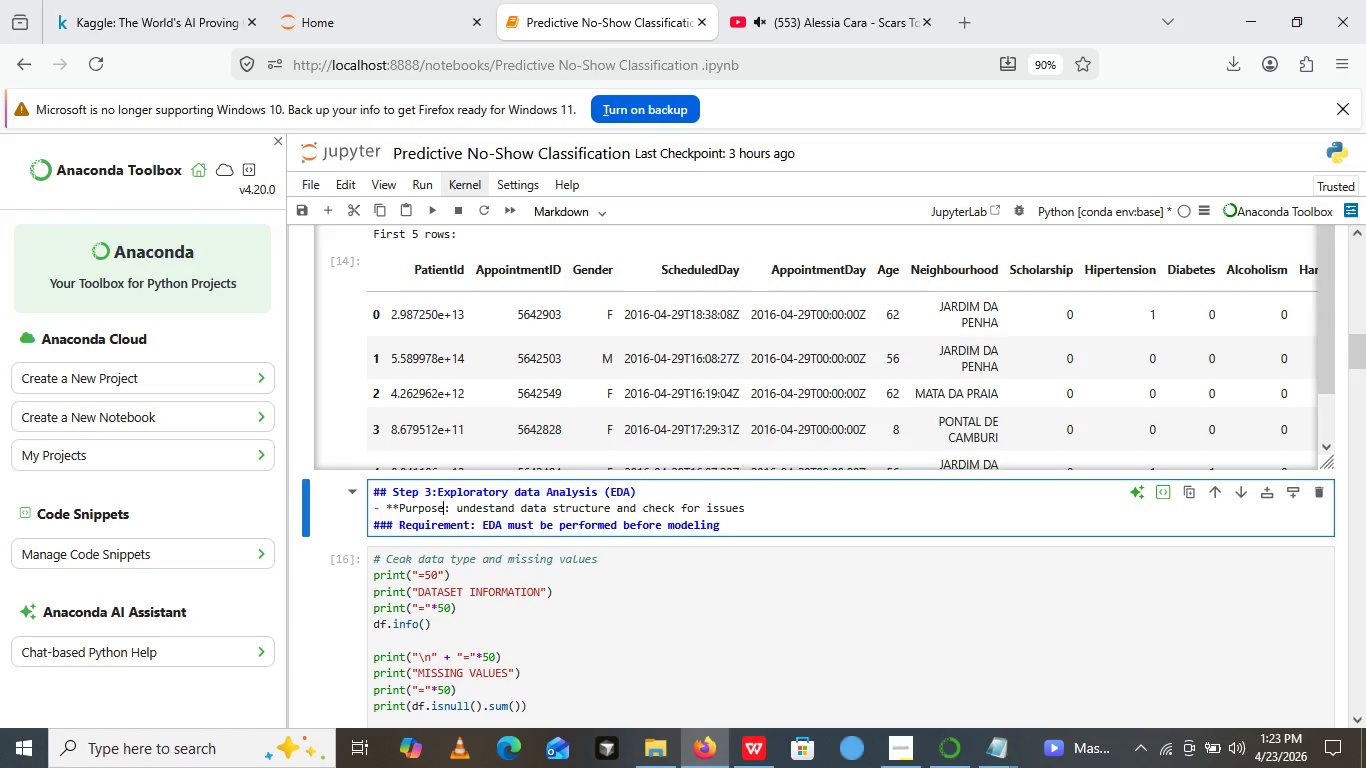 
key(ArrowRight)
 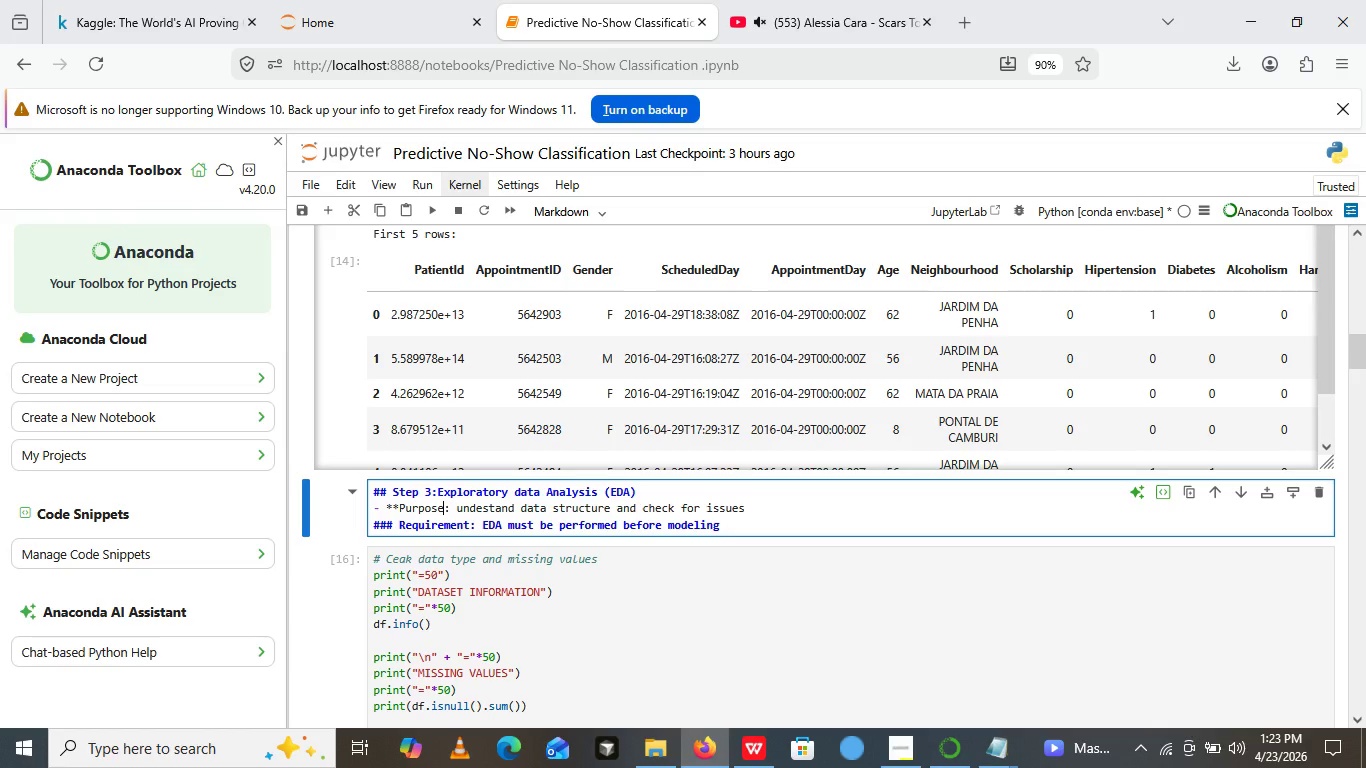 
key(ArrowRight)
 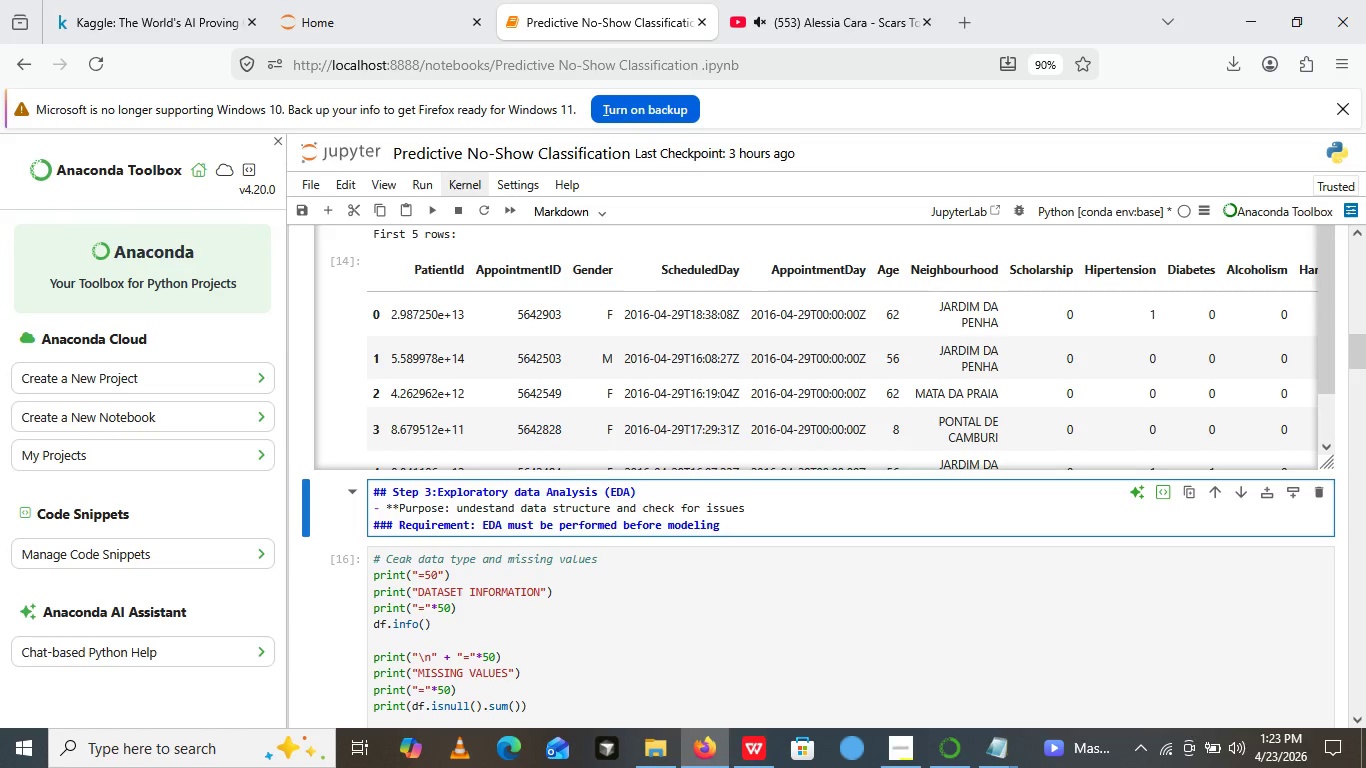 
type(**)
 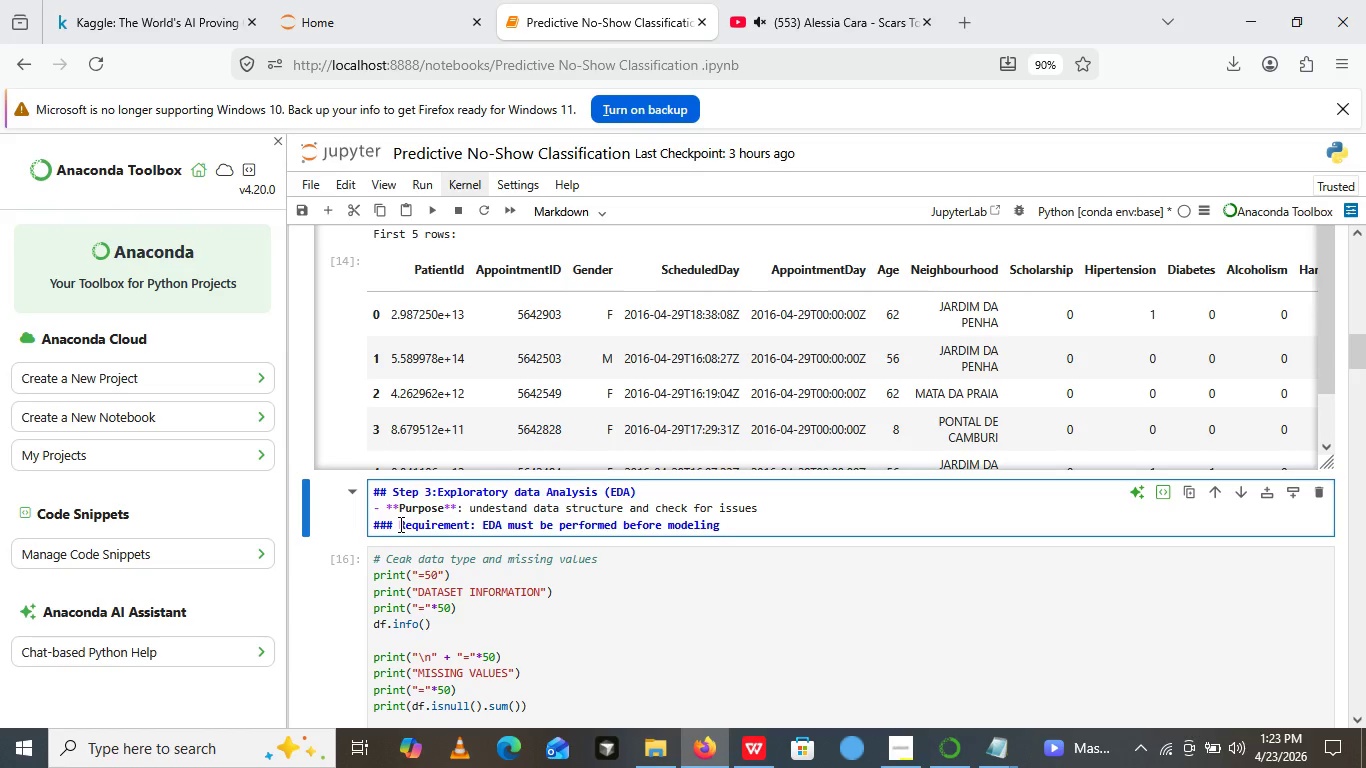 
left_click_drag(start_coordinate=[399, 524], to_coordinate=[364, 522])
 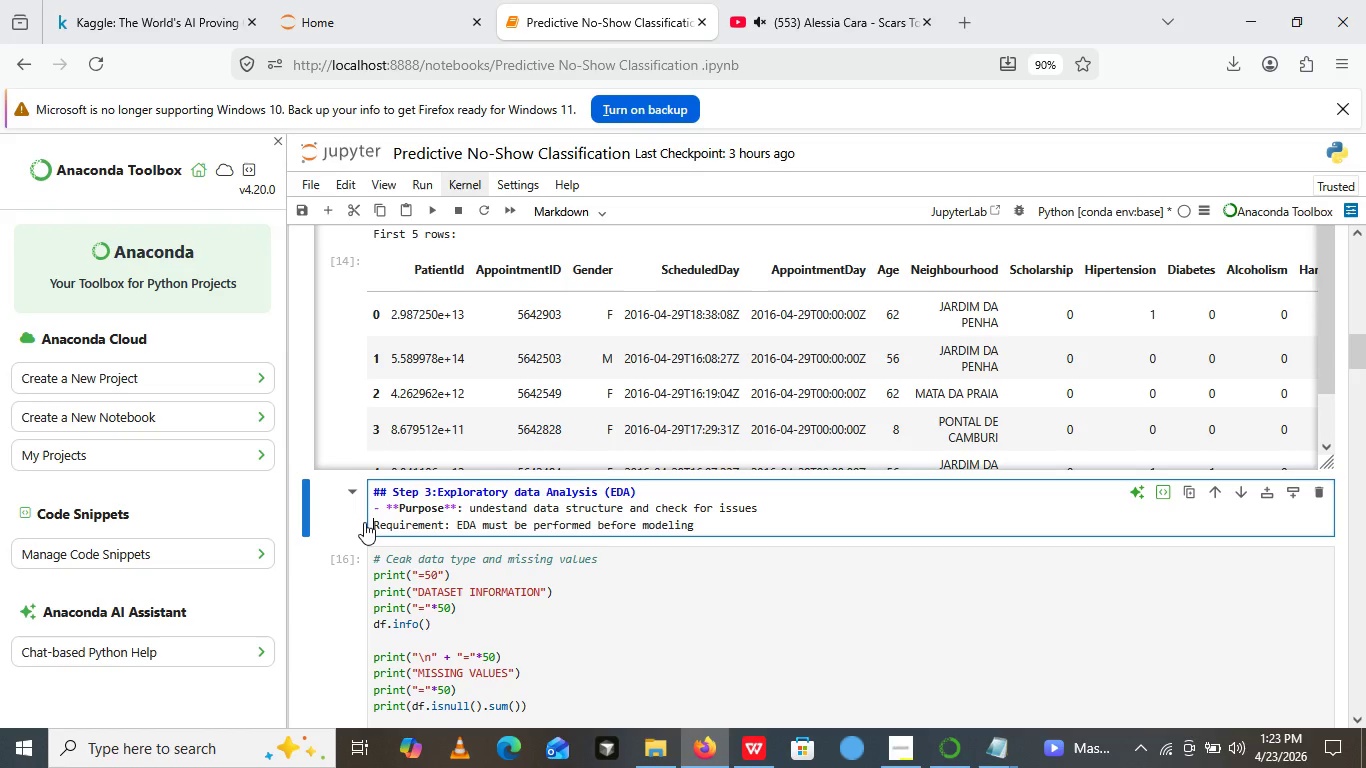 
key(Backspace)
type(- **)
 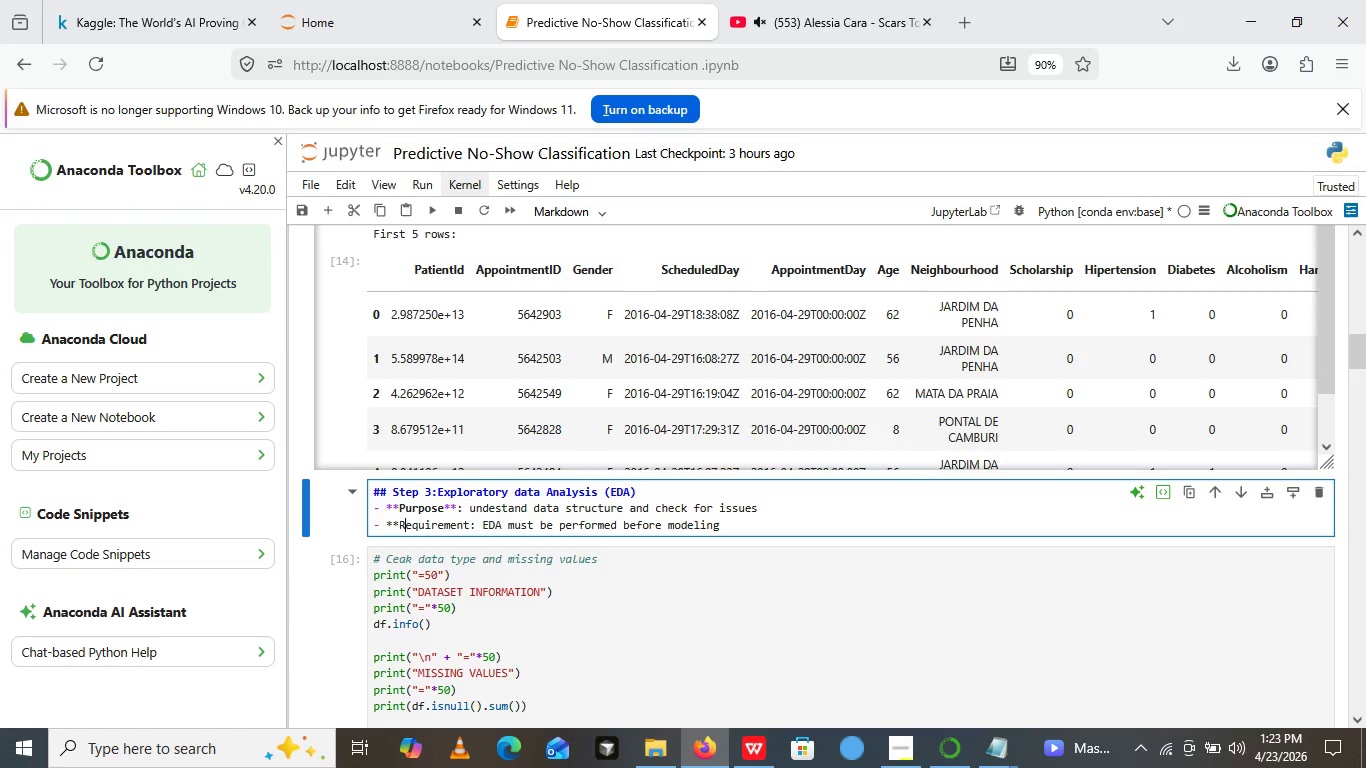 
key(ArrowRight)
 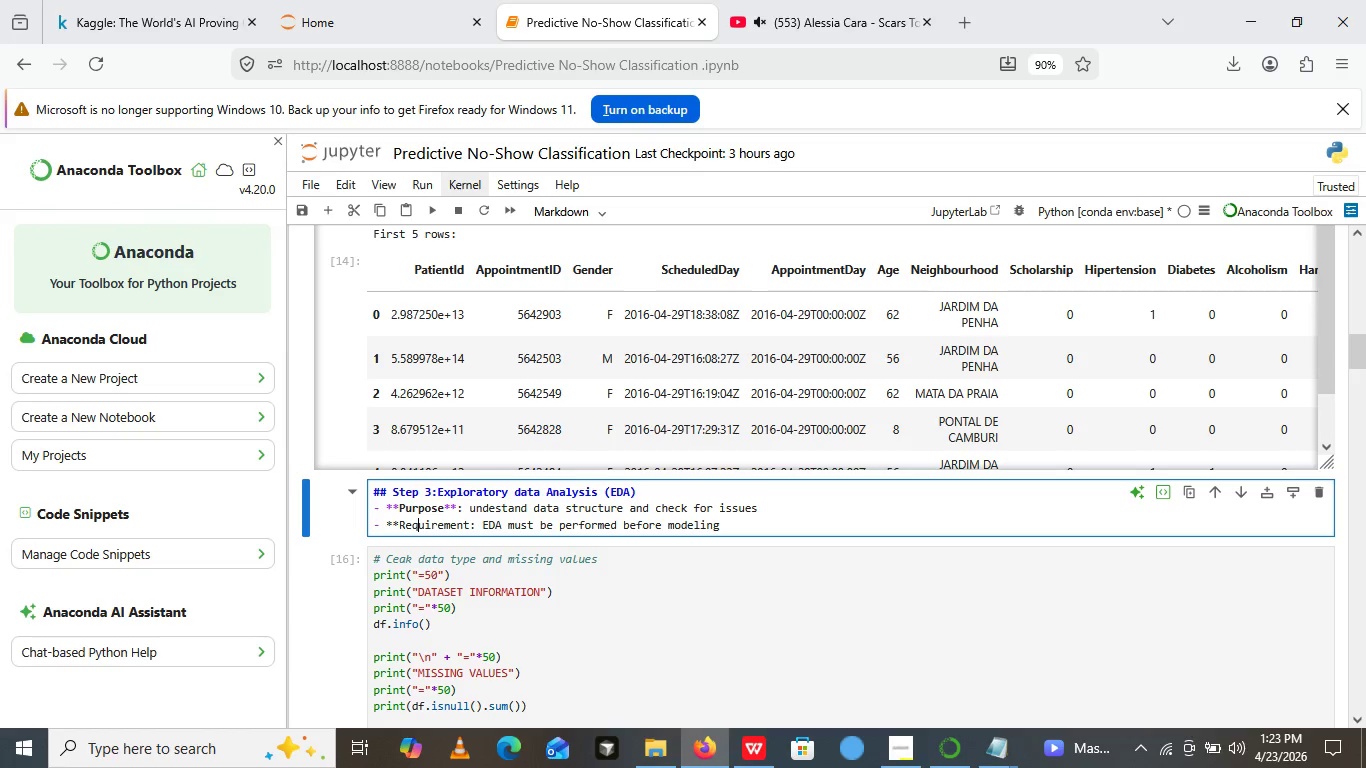 
key(ArrowRight)
 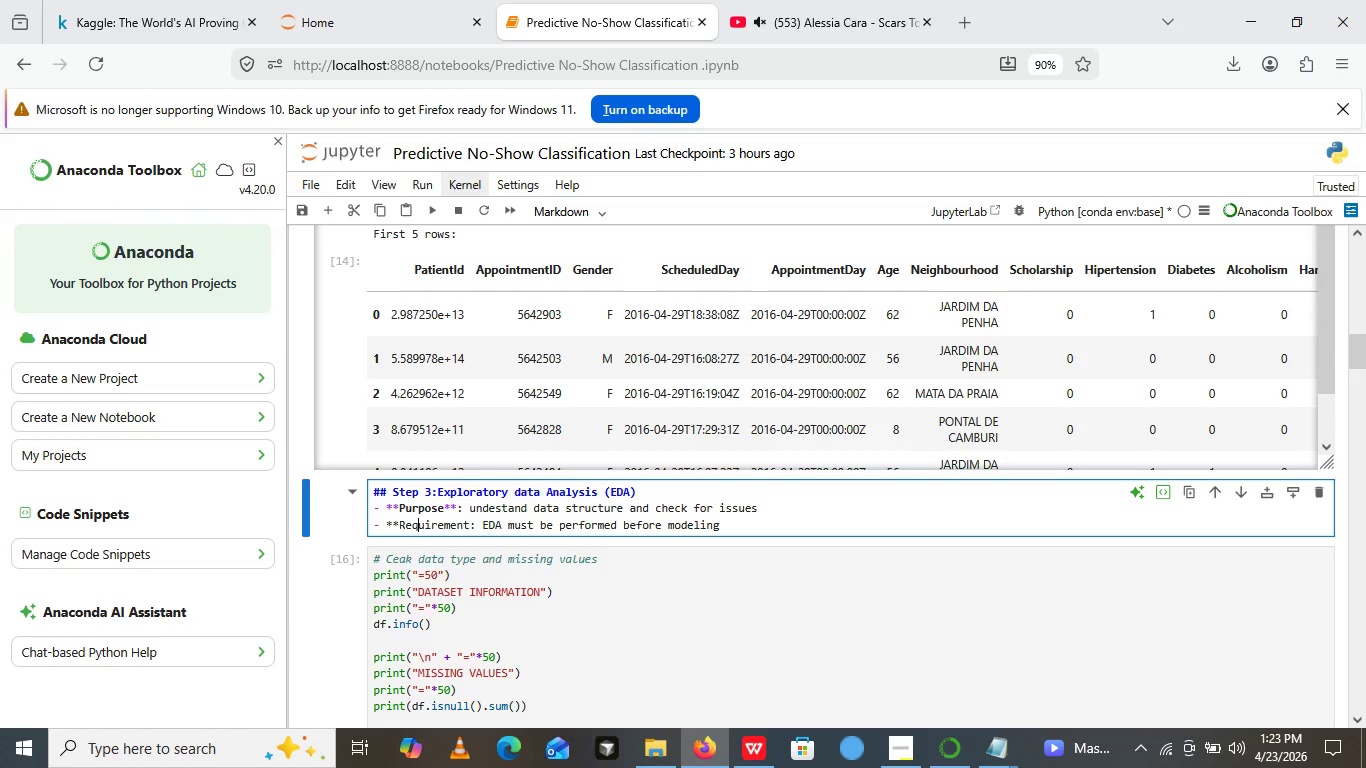 
hold_key(key=ArrowRight, duration=0.58)
 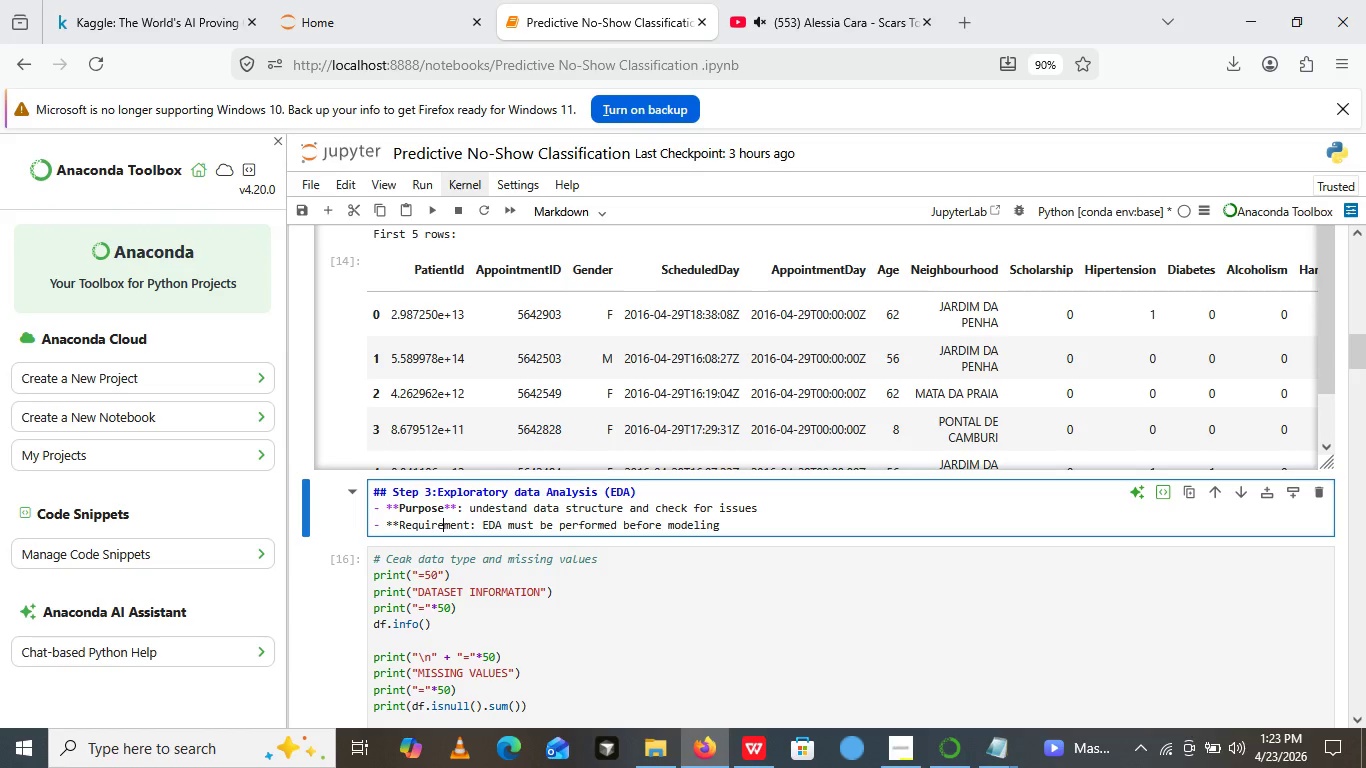 
key(ArrowRight)
 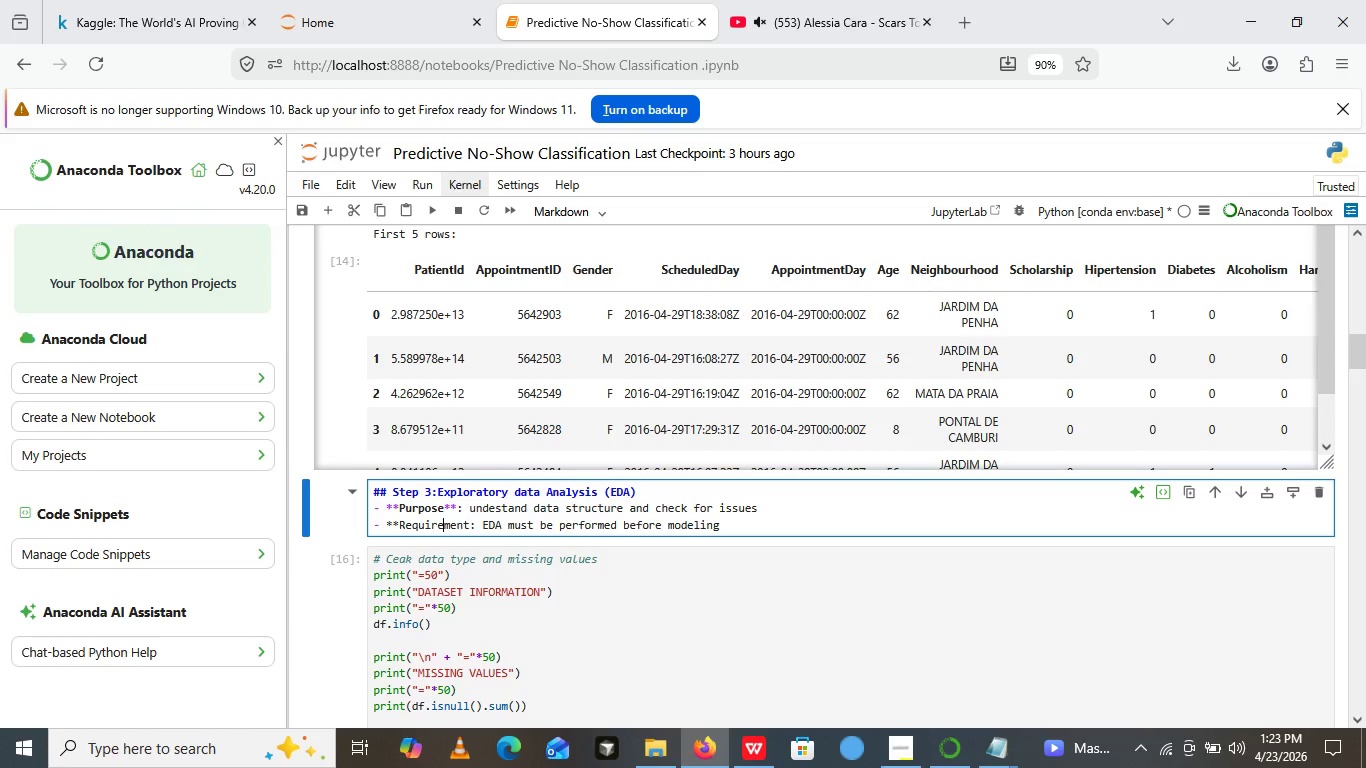 
key(ArrowRight)
 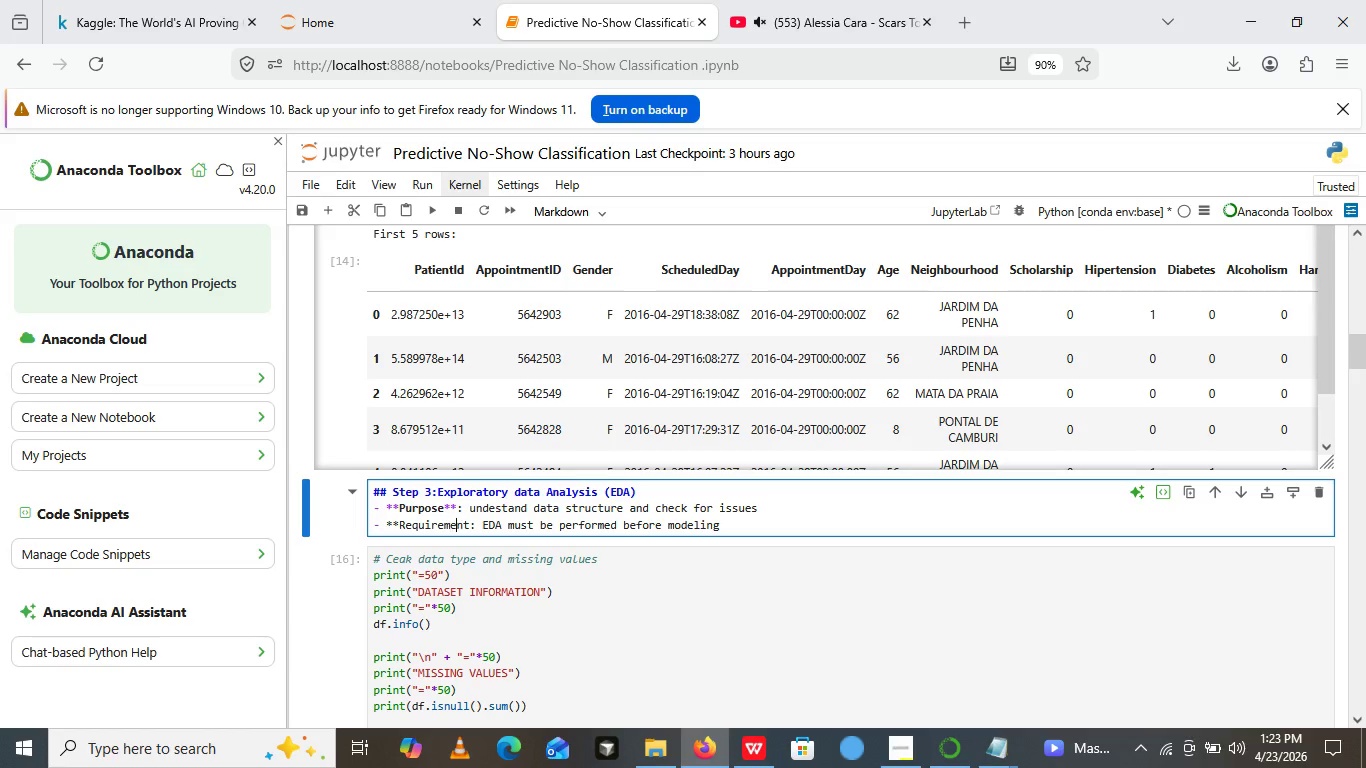 
key(ArrowRight)
 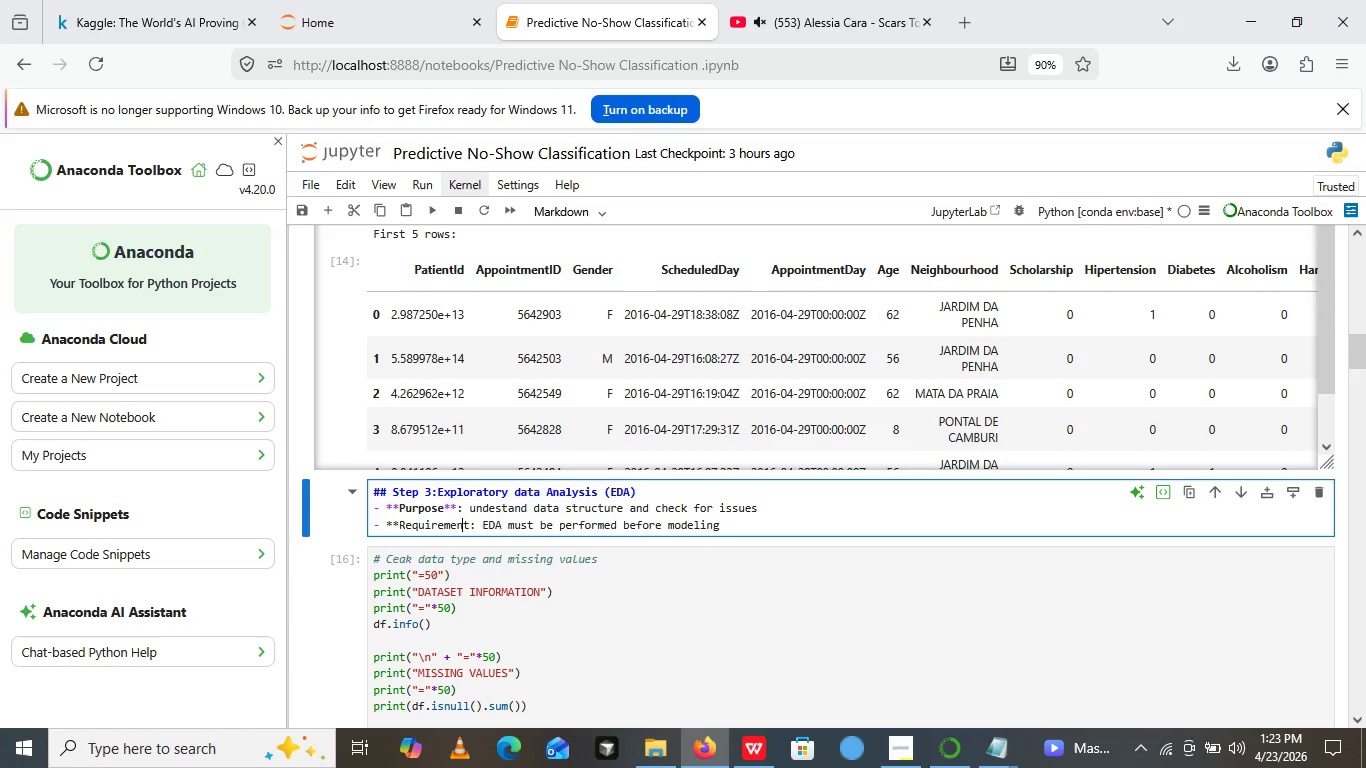 
key(ArrowRight)
 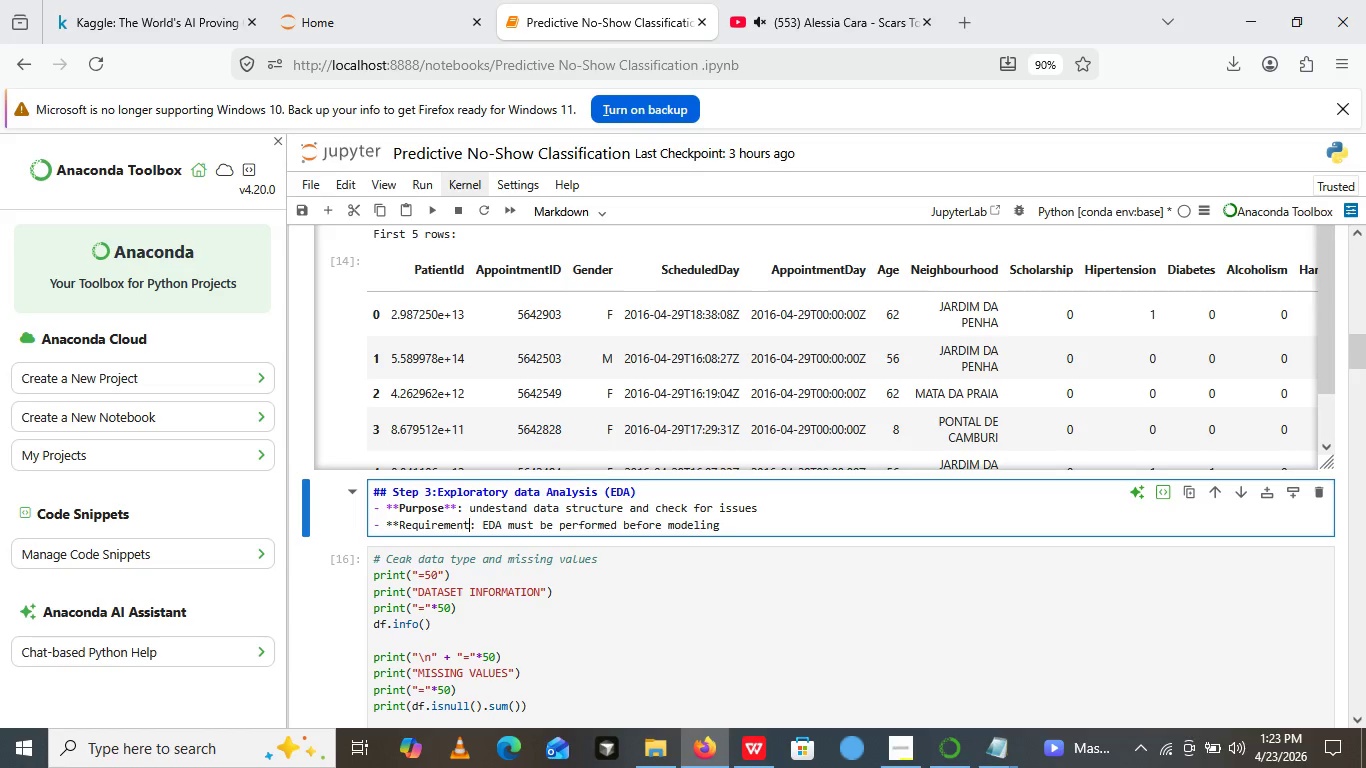 
key(ArrowRight)
 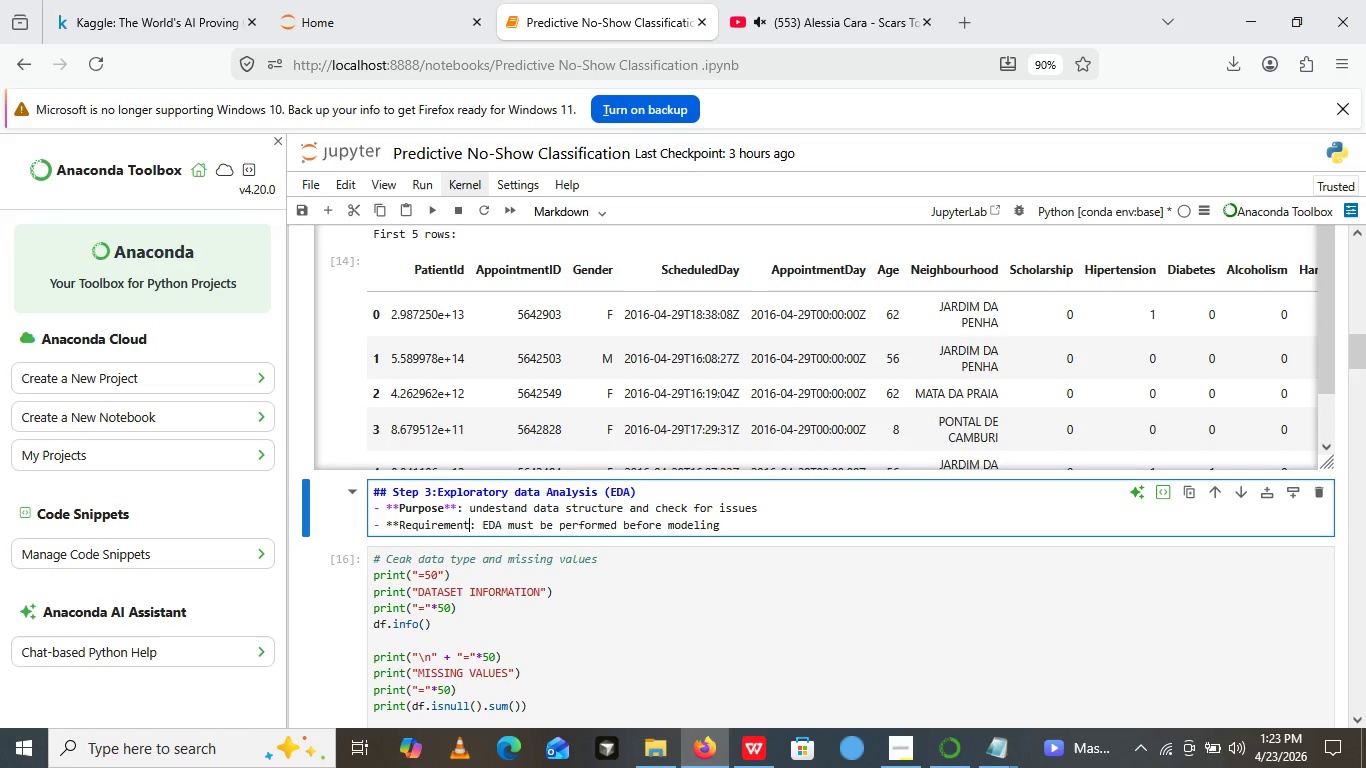 
key(ArrowRight)
 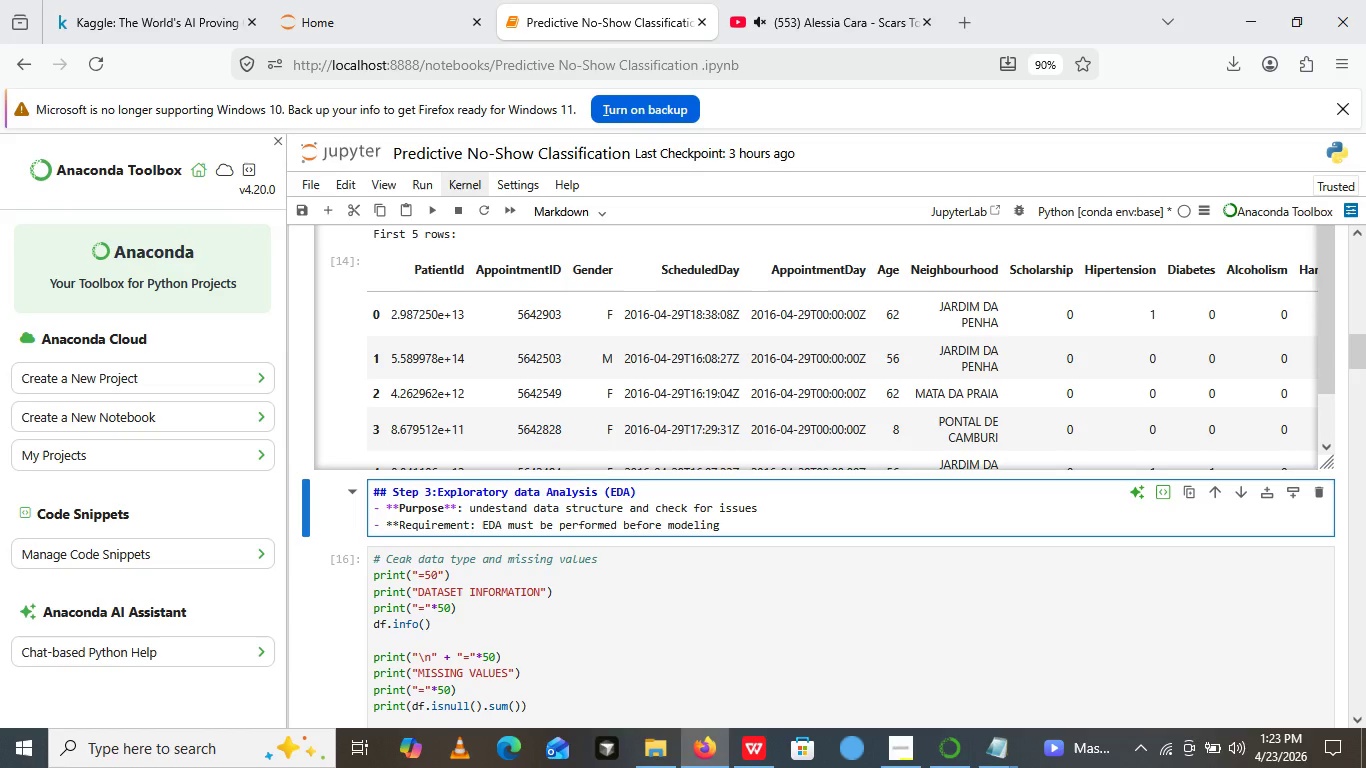 
type(**)
 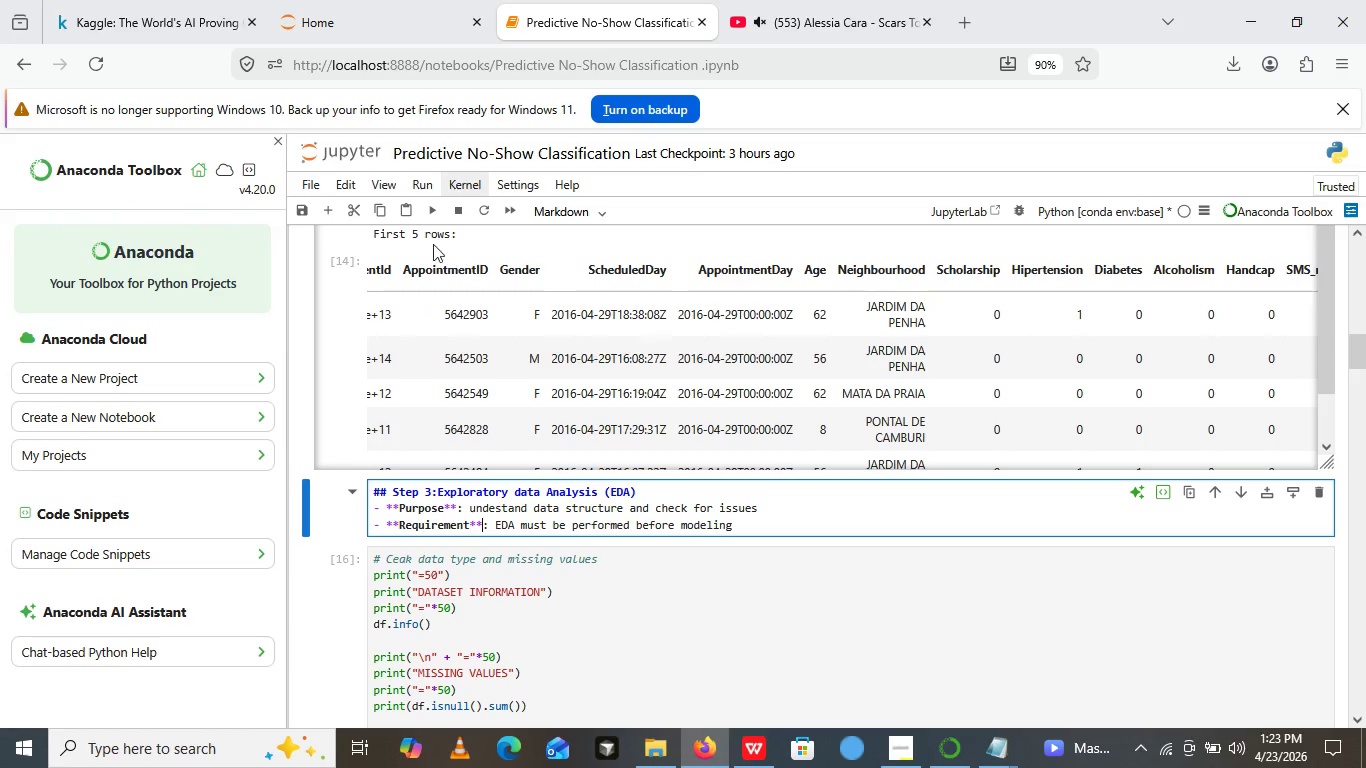 
left_click([428, 204])
 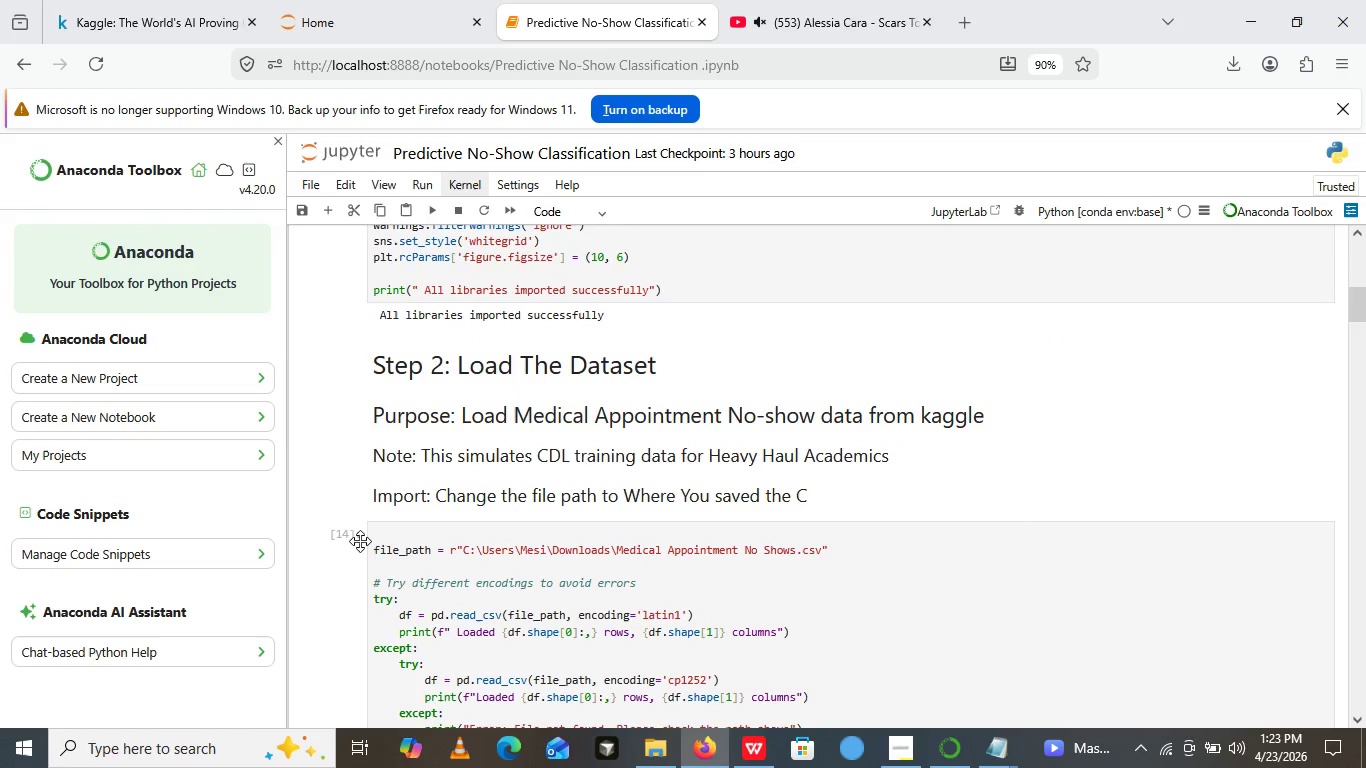 
double_click([455, 460])
 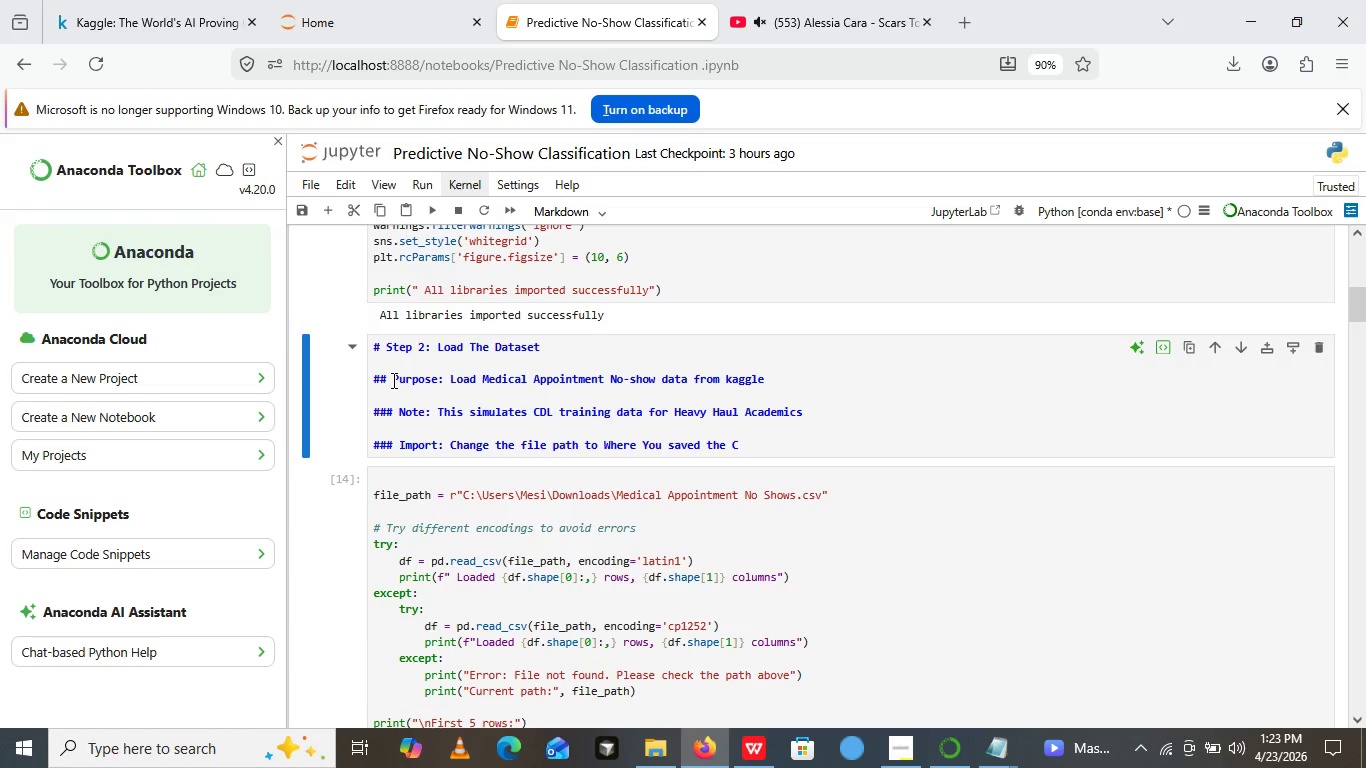 
left_click_drag(start_coordinate=[392, 380], to_coordinate=[356, 374])
 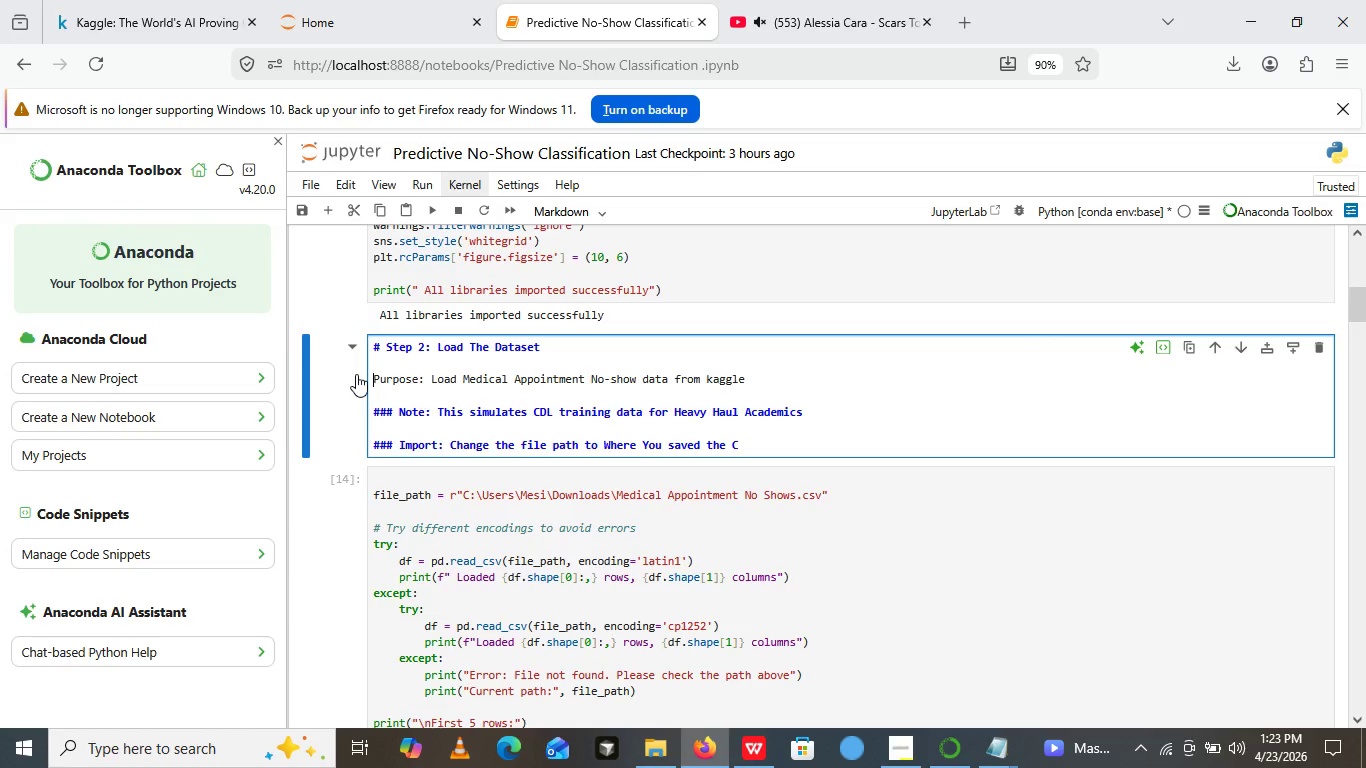 
key(Backspace)
type(-**)
 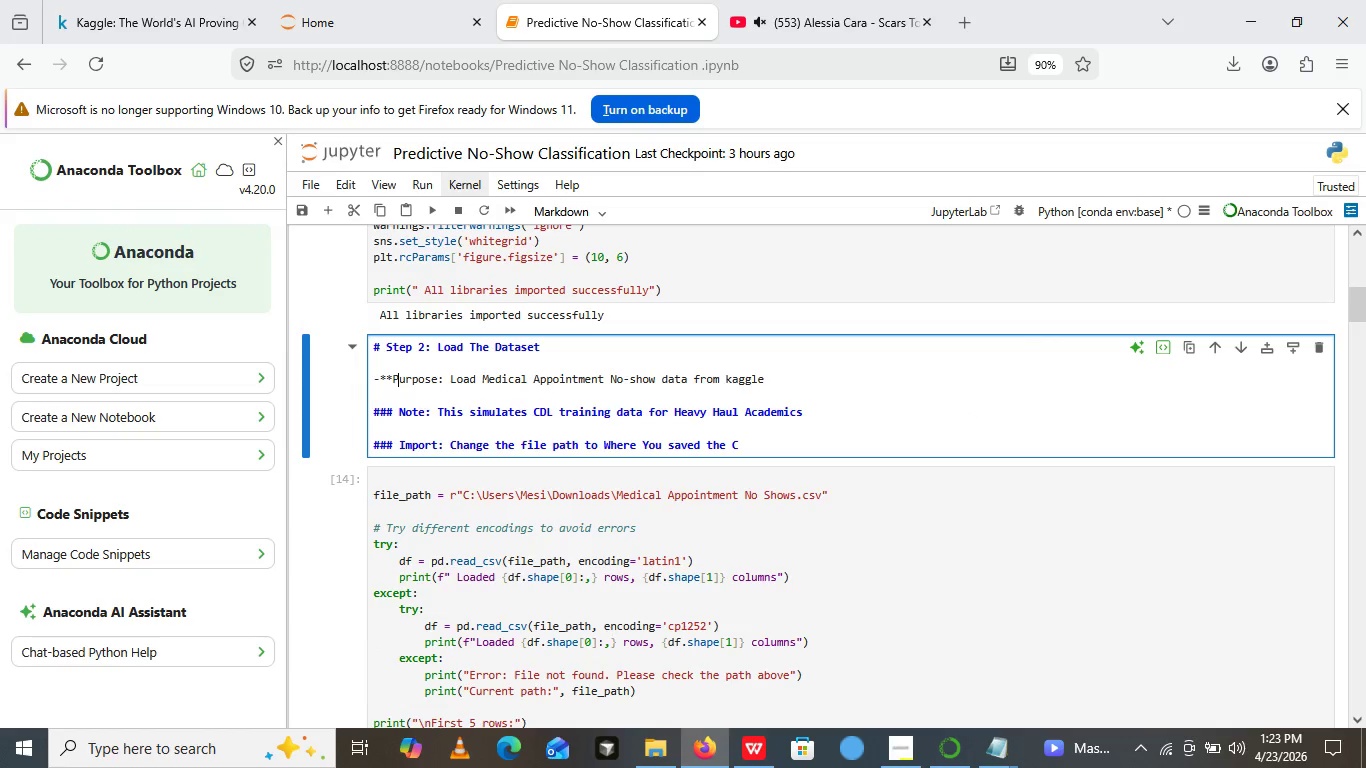 
key(ArrowRight)
 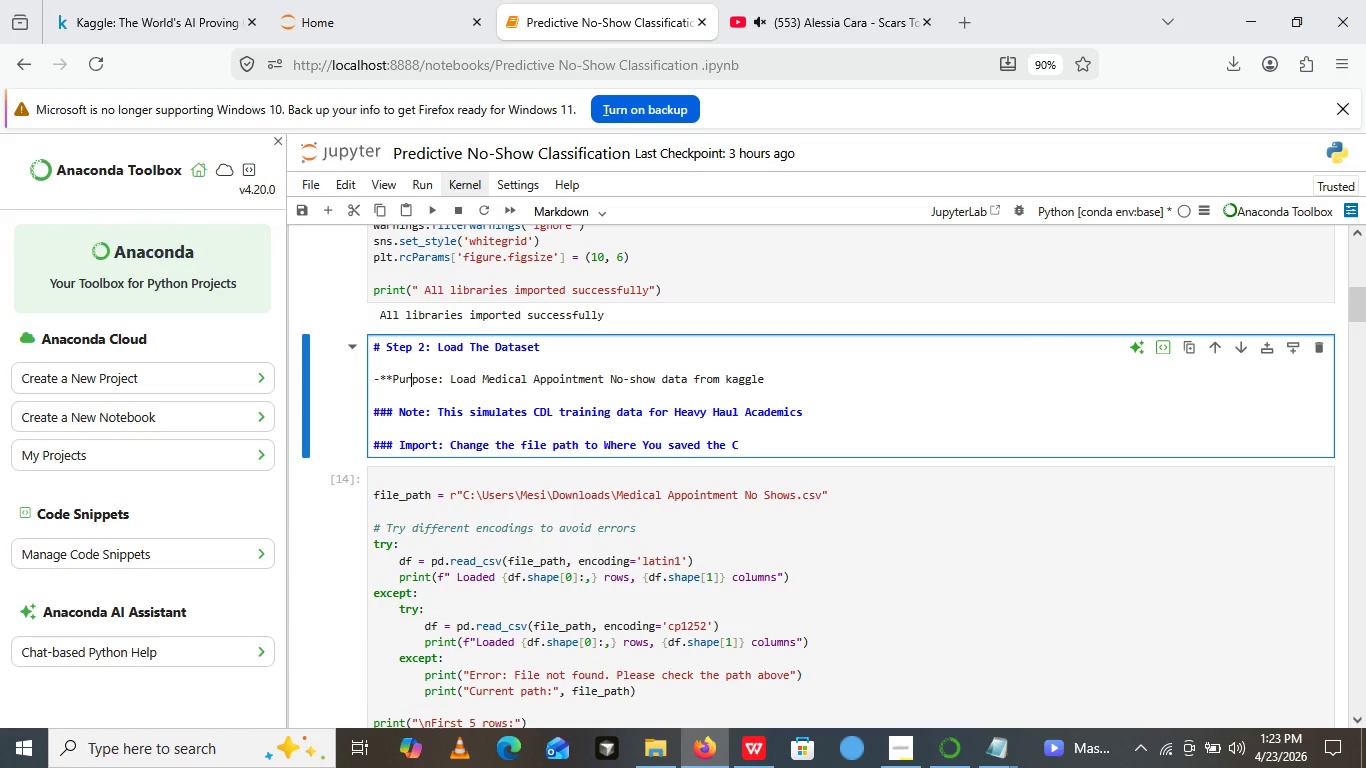 
key(ArrowRight)
 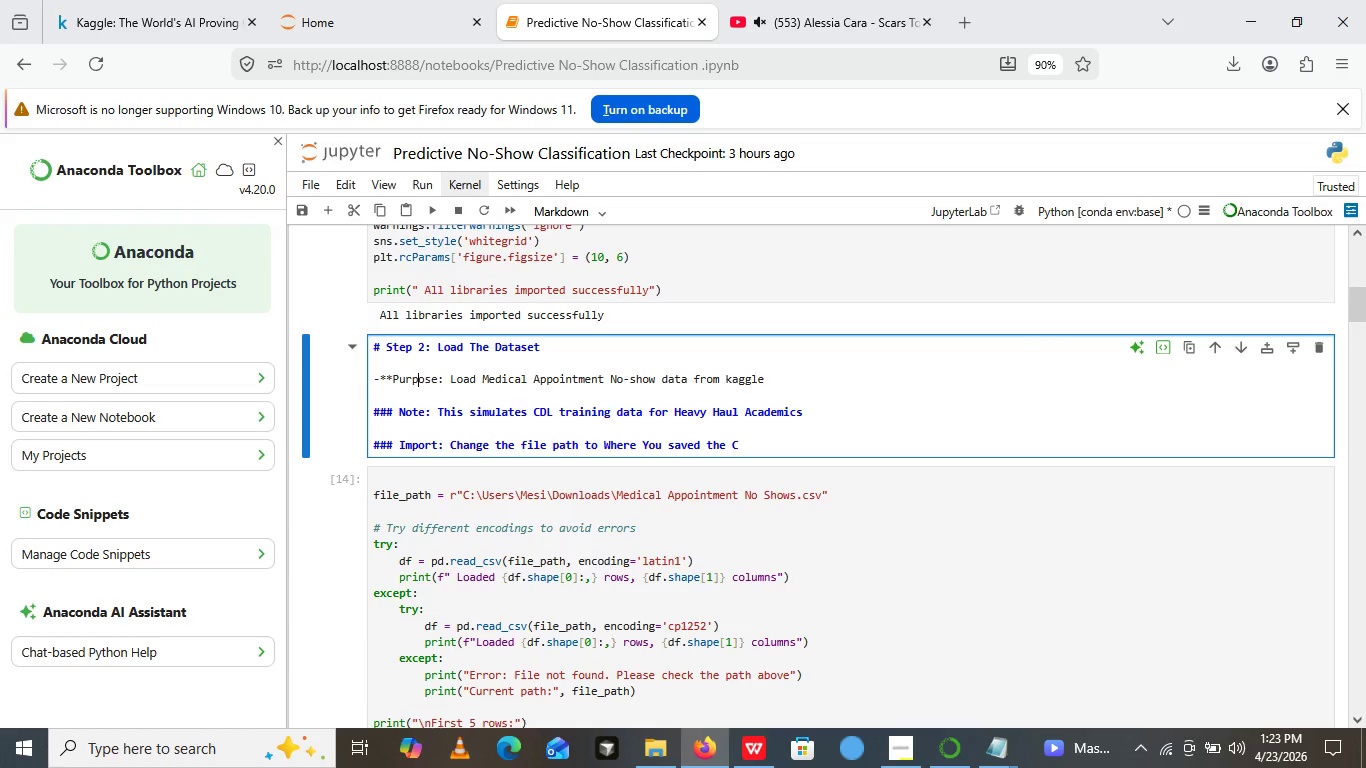 
key(ArrowRight)
 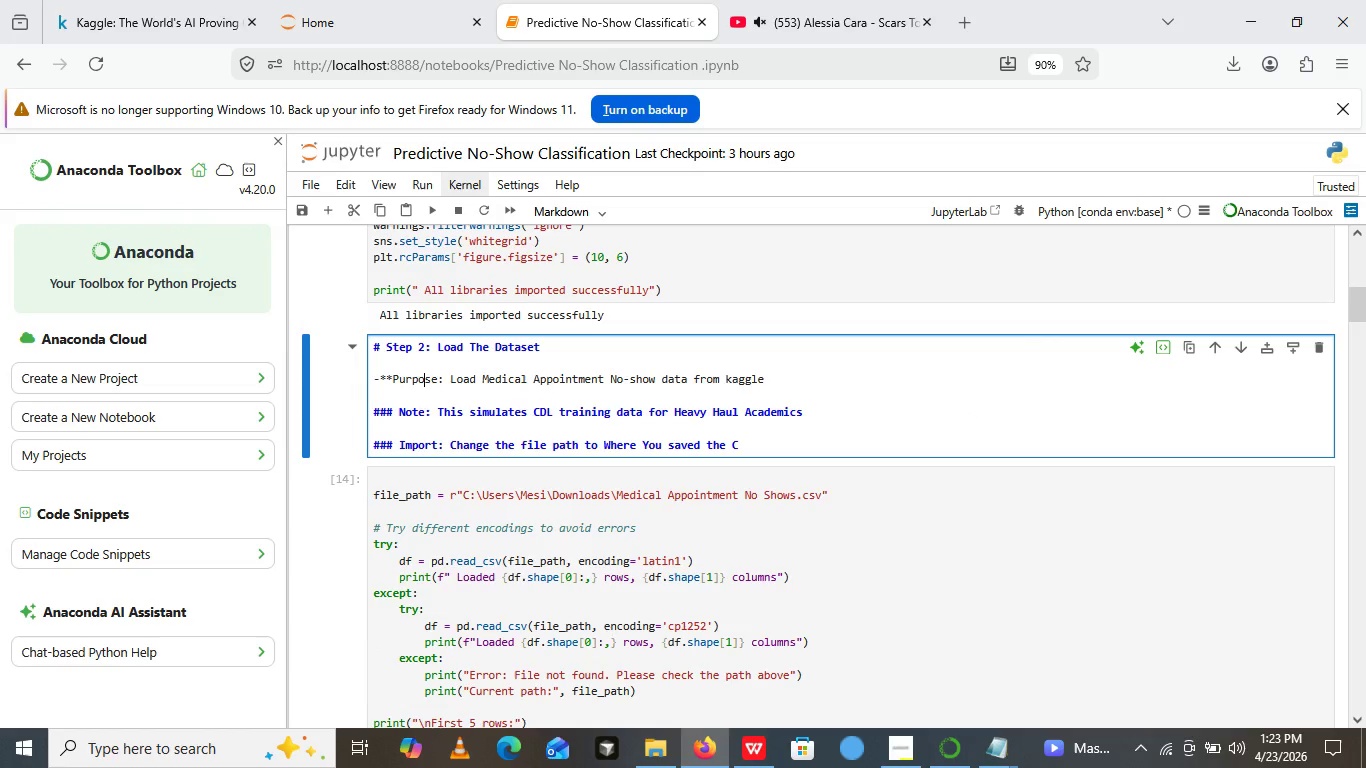 
key(ArrowRight)
 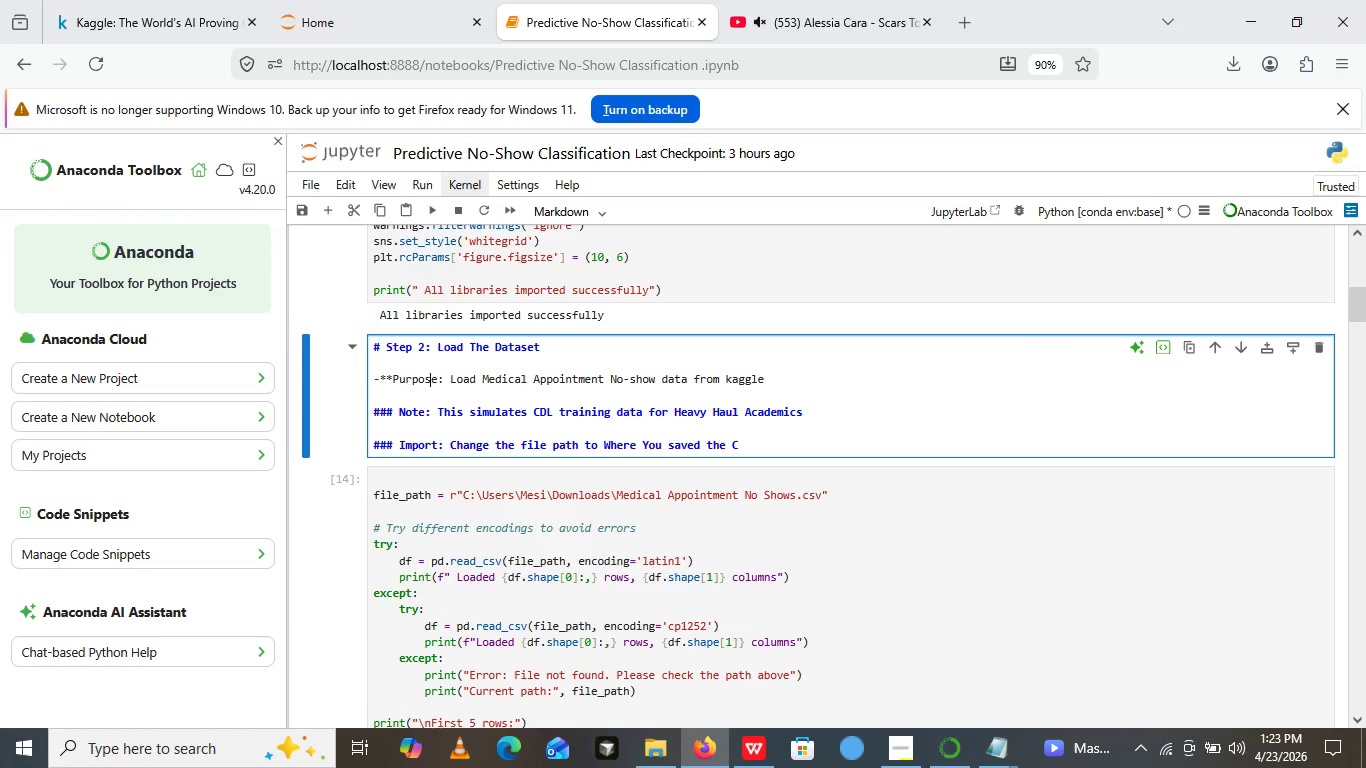 
key(ArrowRight)
 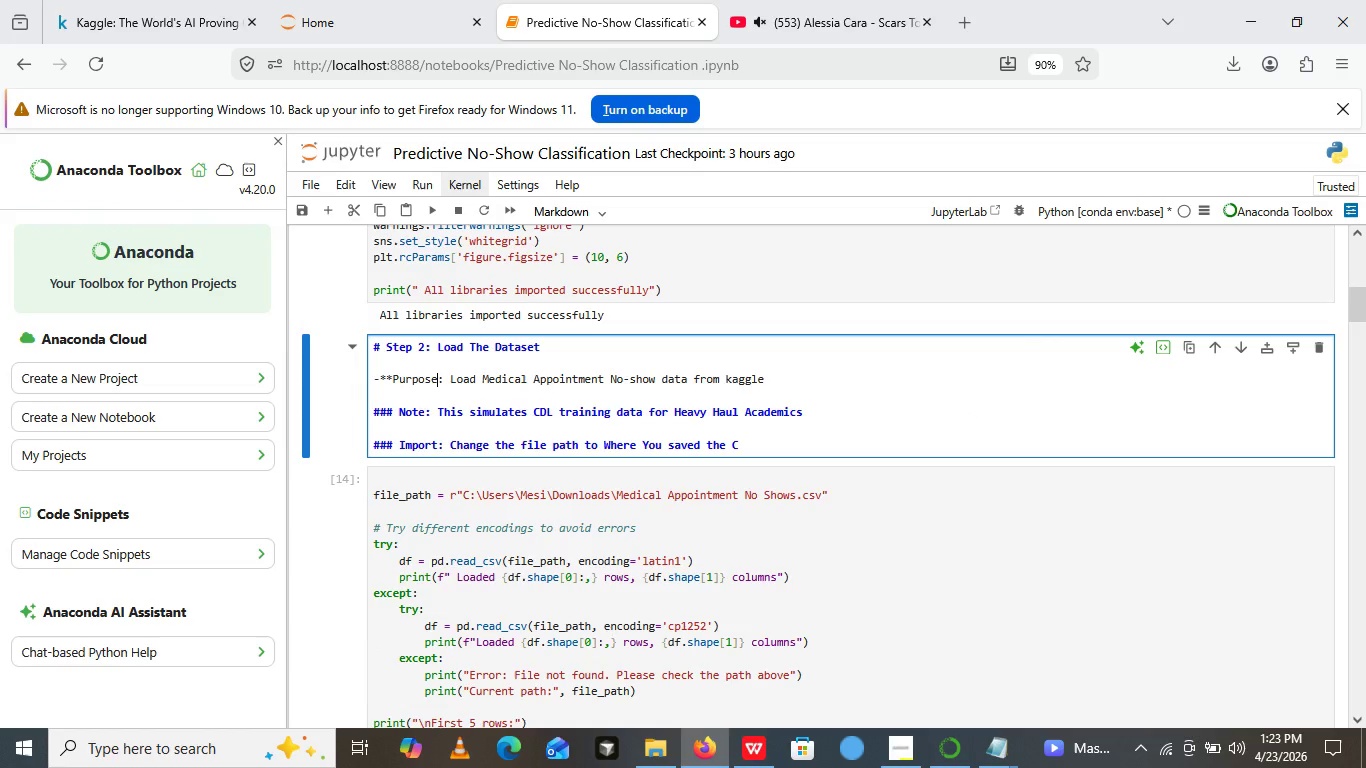 
key(ArrowRight)
 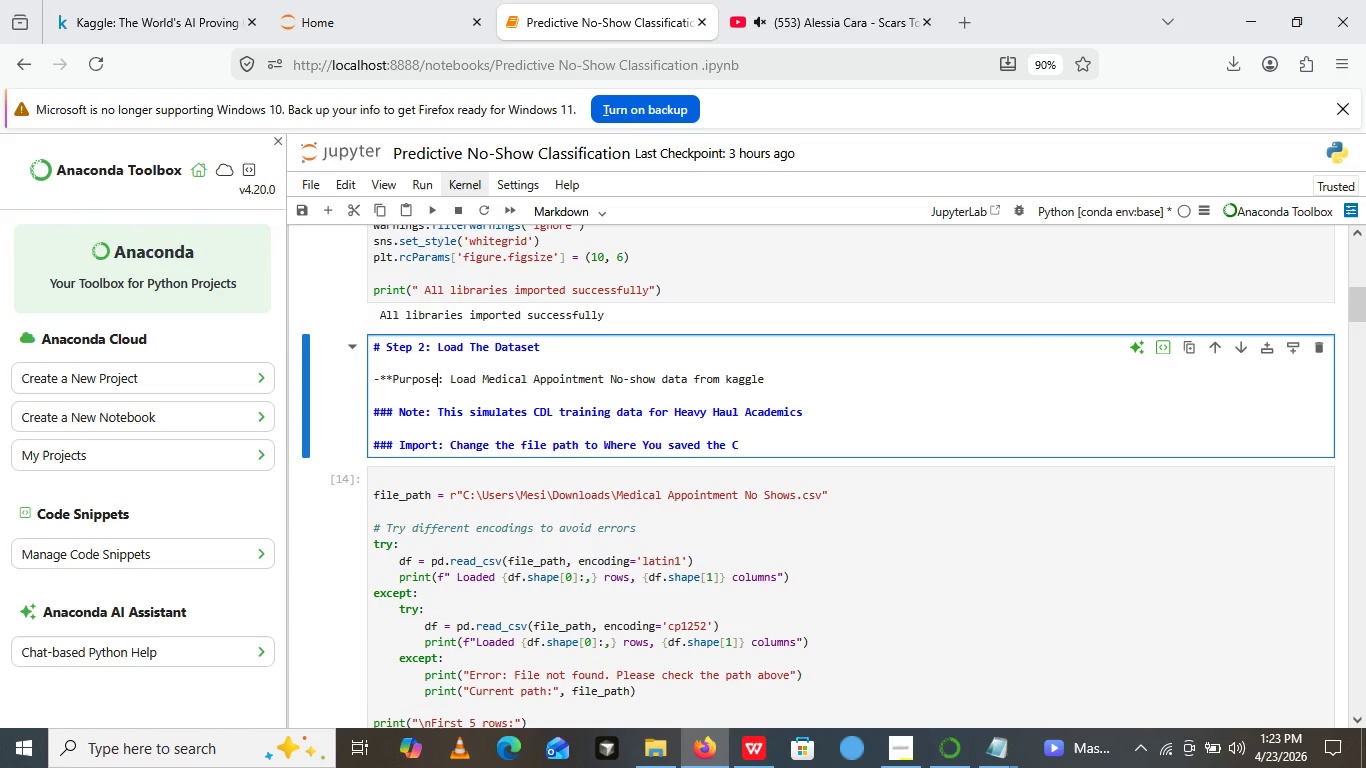 
key(ArrowRight)
 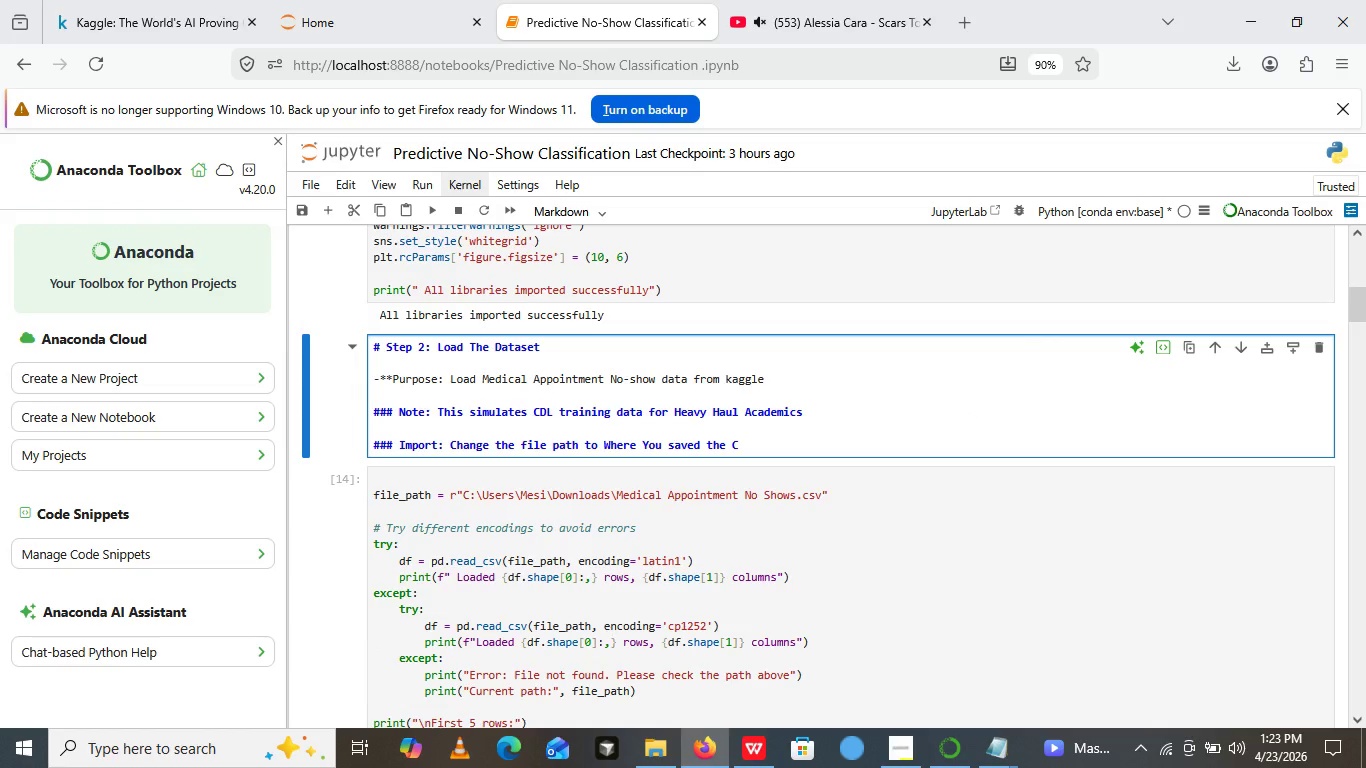 
type(**)
 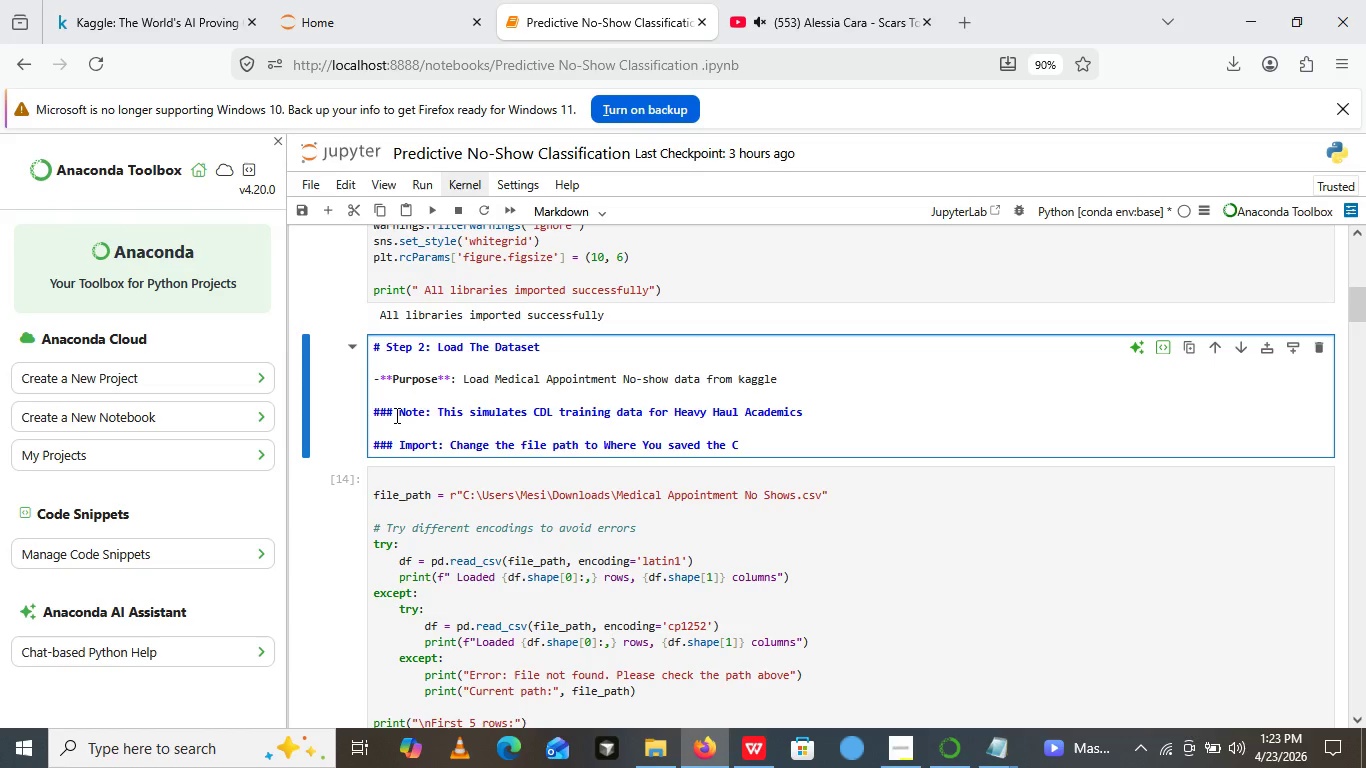 
left_click([395, 415])
 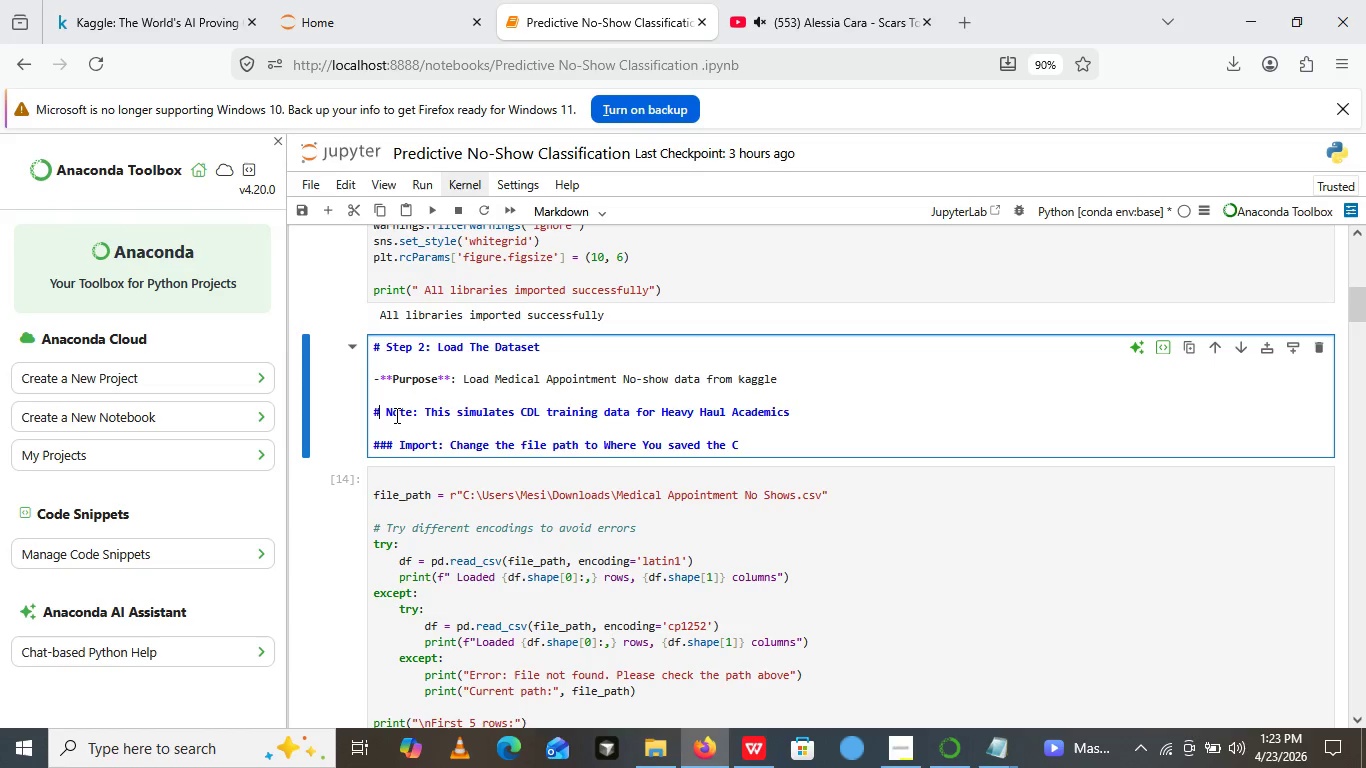 
key(Backspace)
key(Backspace)
key(Backspace)
type(**)
 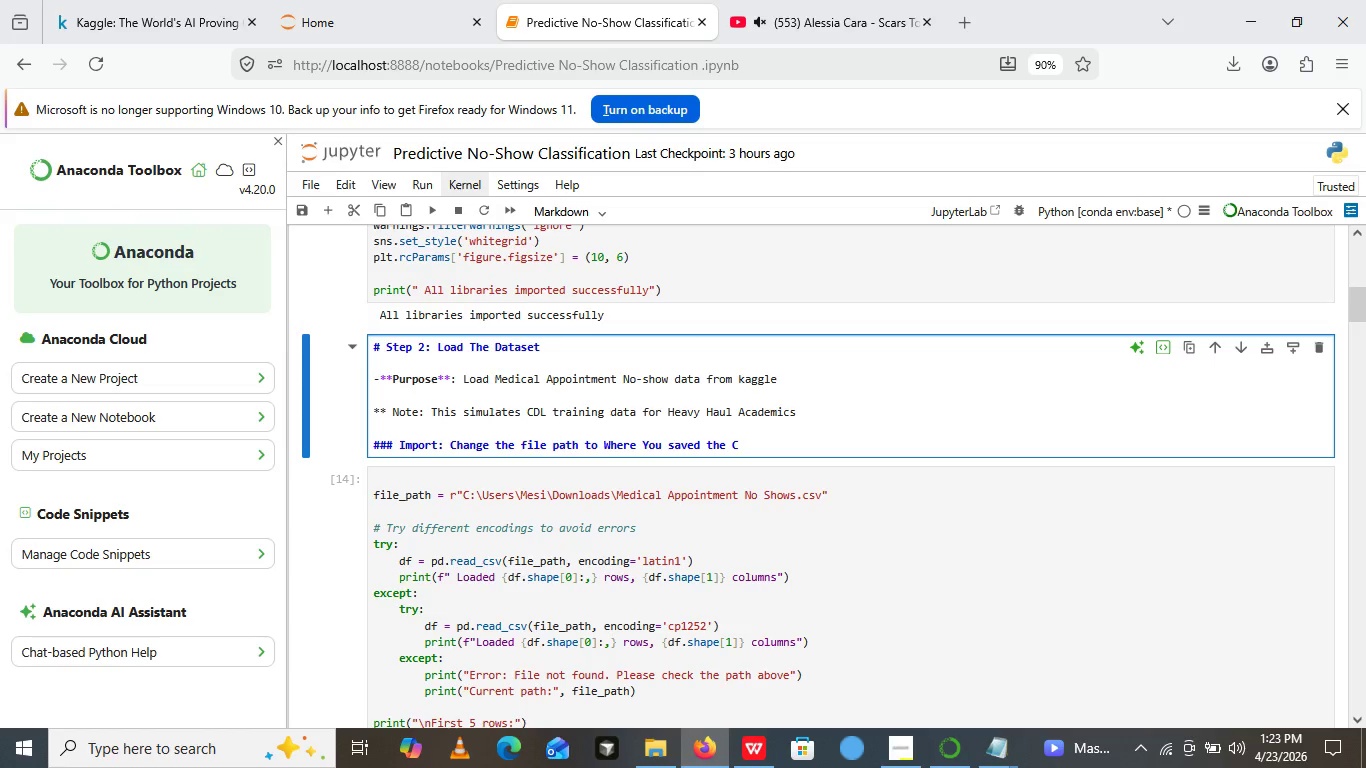 
key(ArrowRight)
 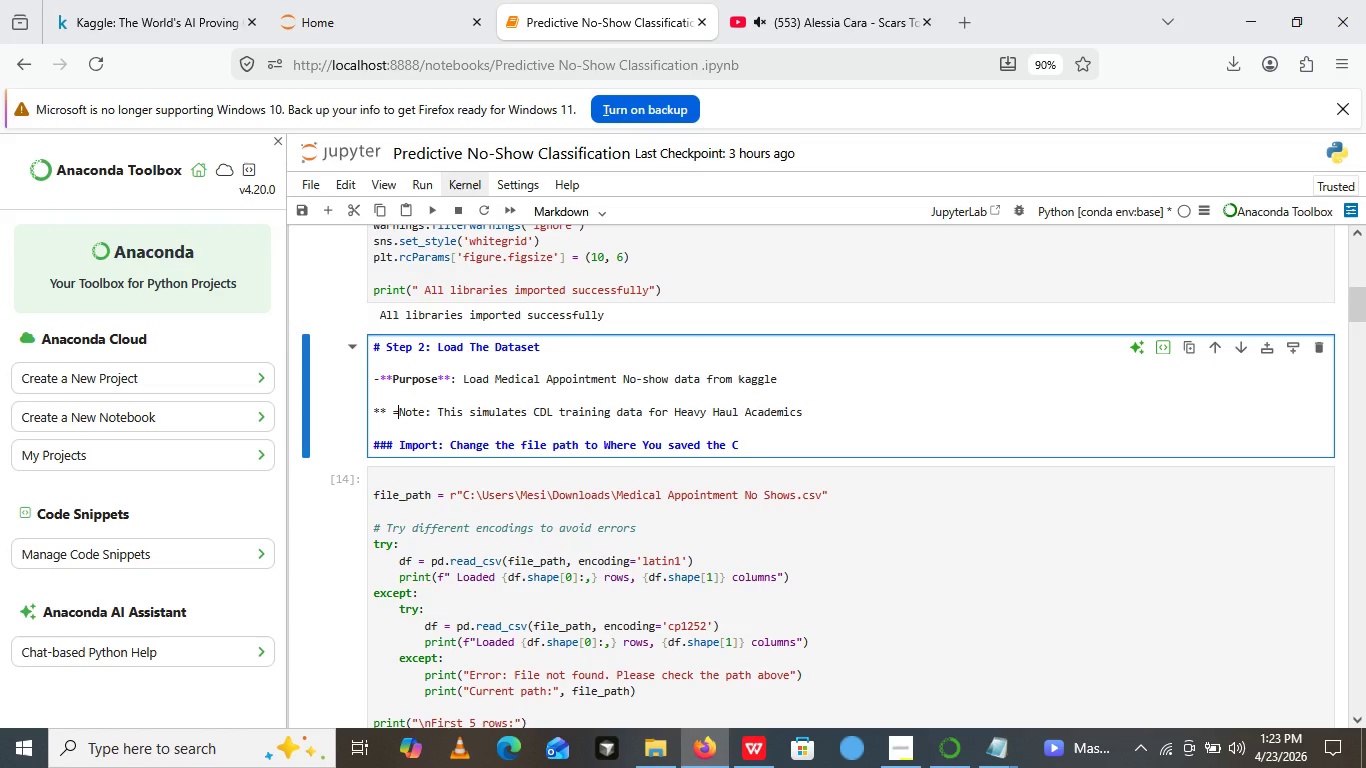 
key(Equal)
 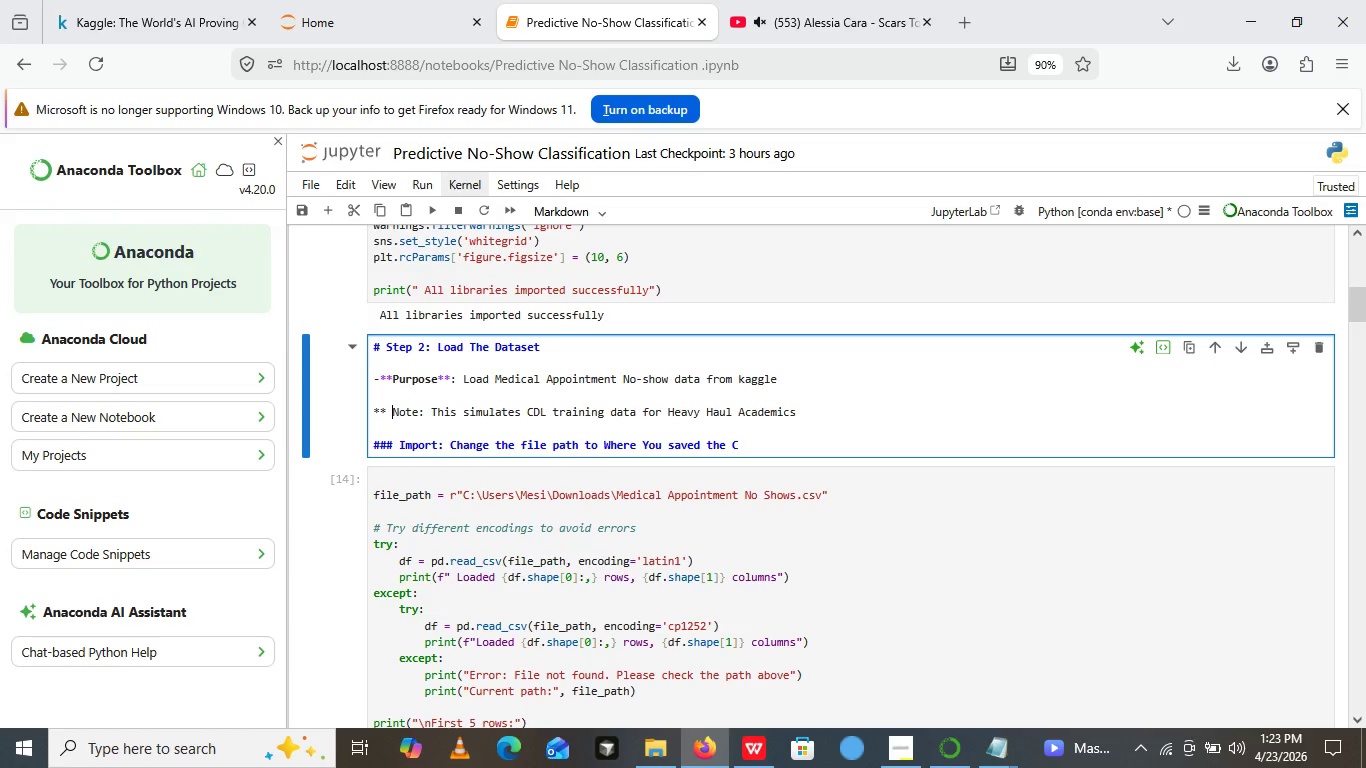 
key(Backspace)
 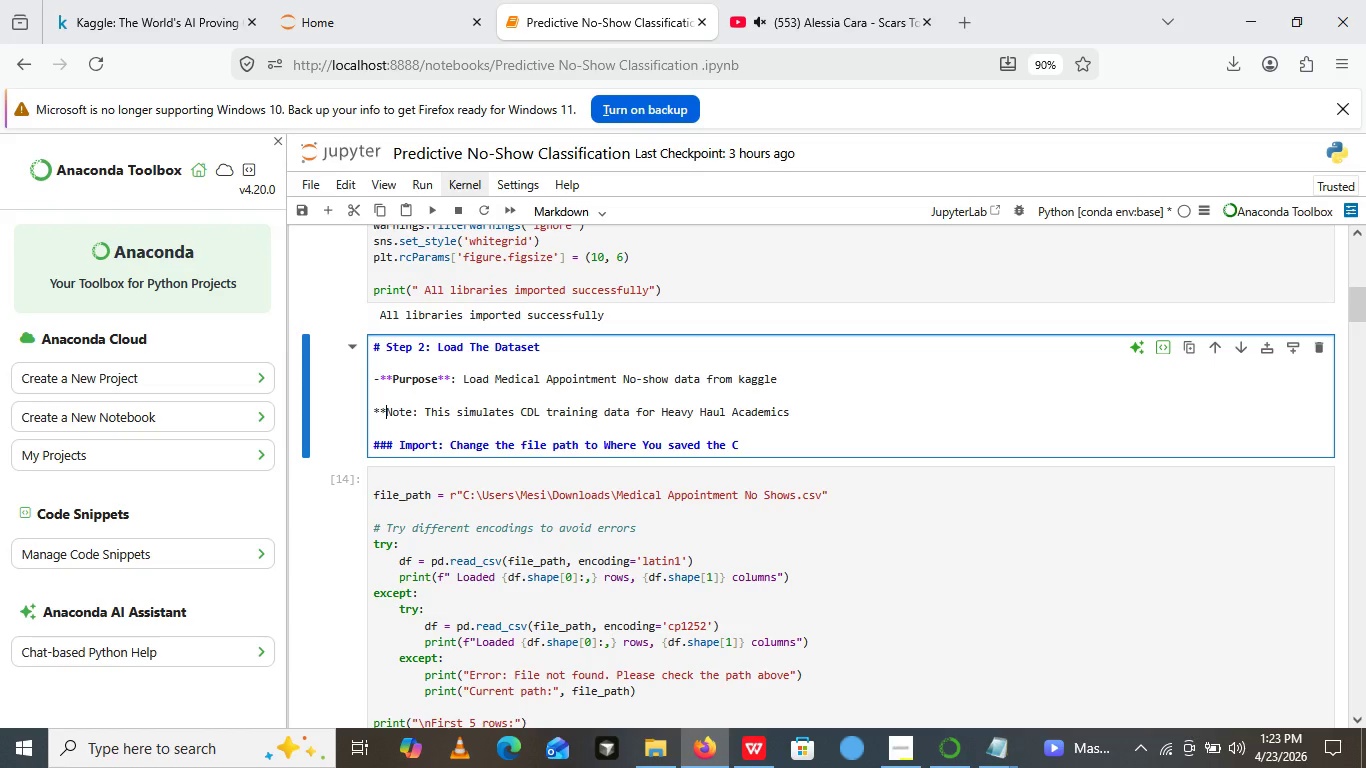 
key(Backspace)
 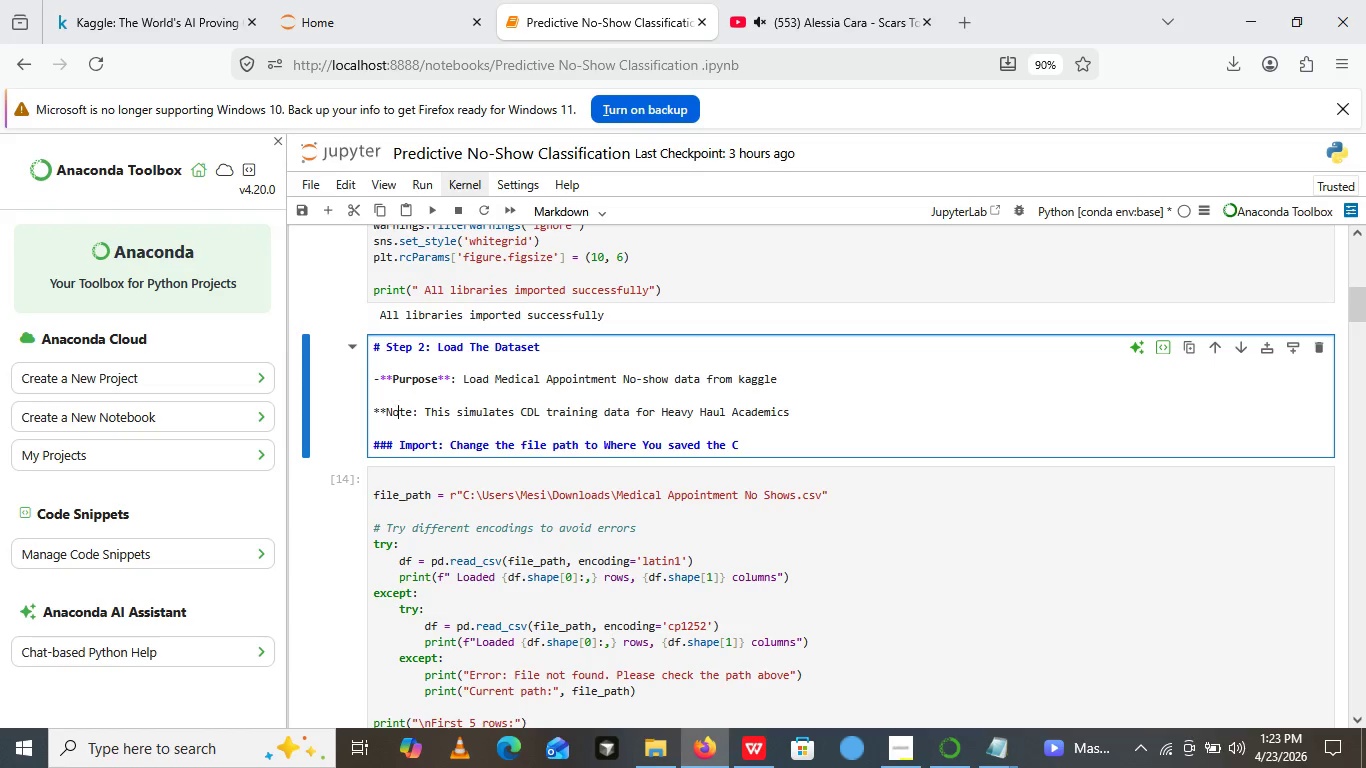 
key(ArrowRight)
 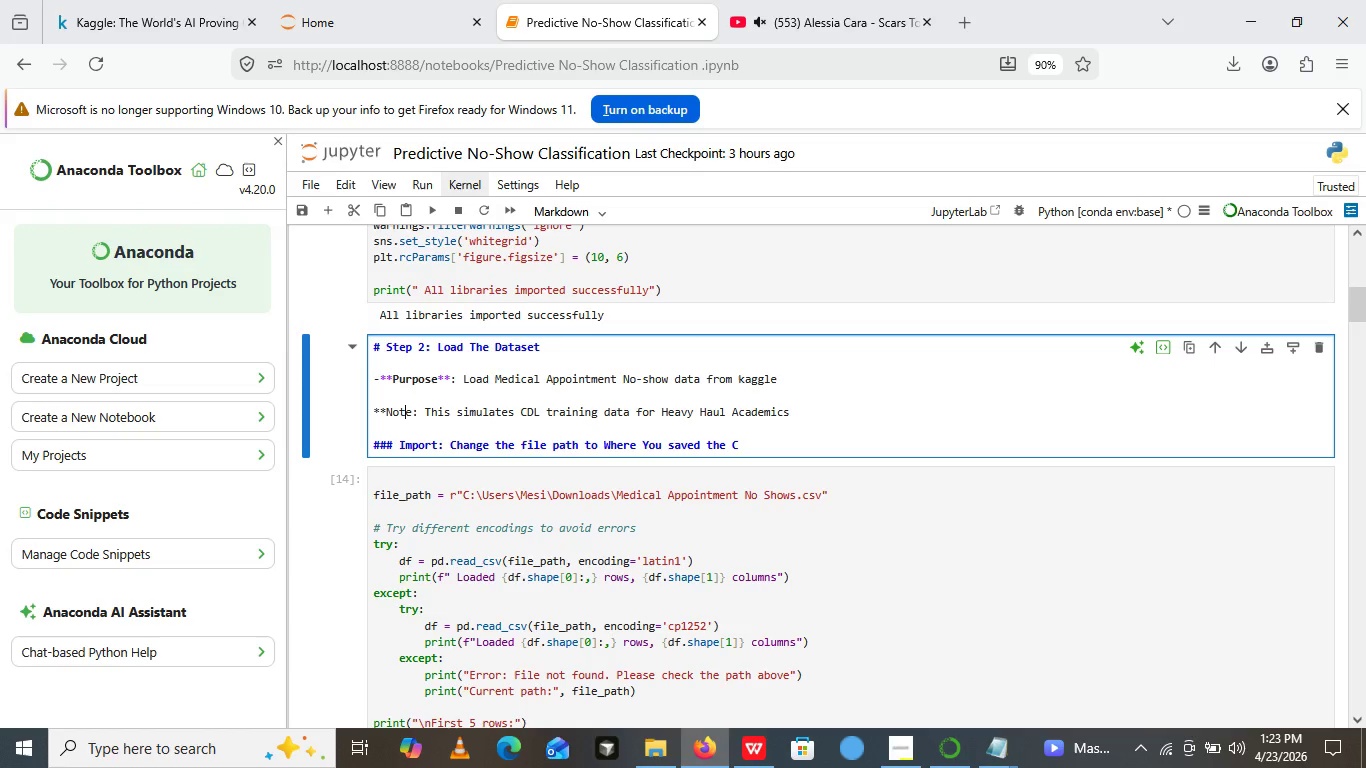 
key(ArrowRight)
 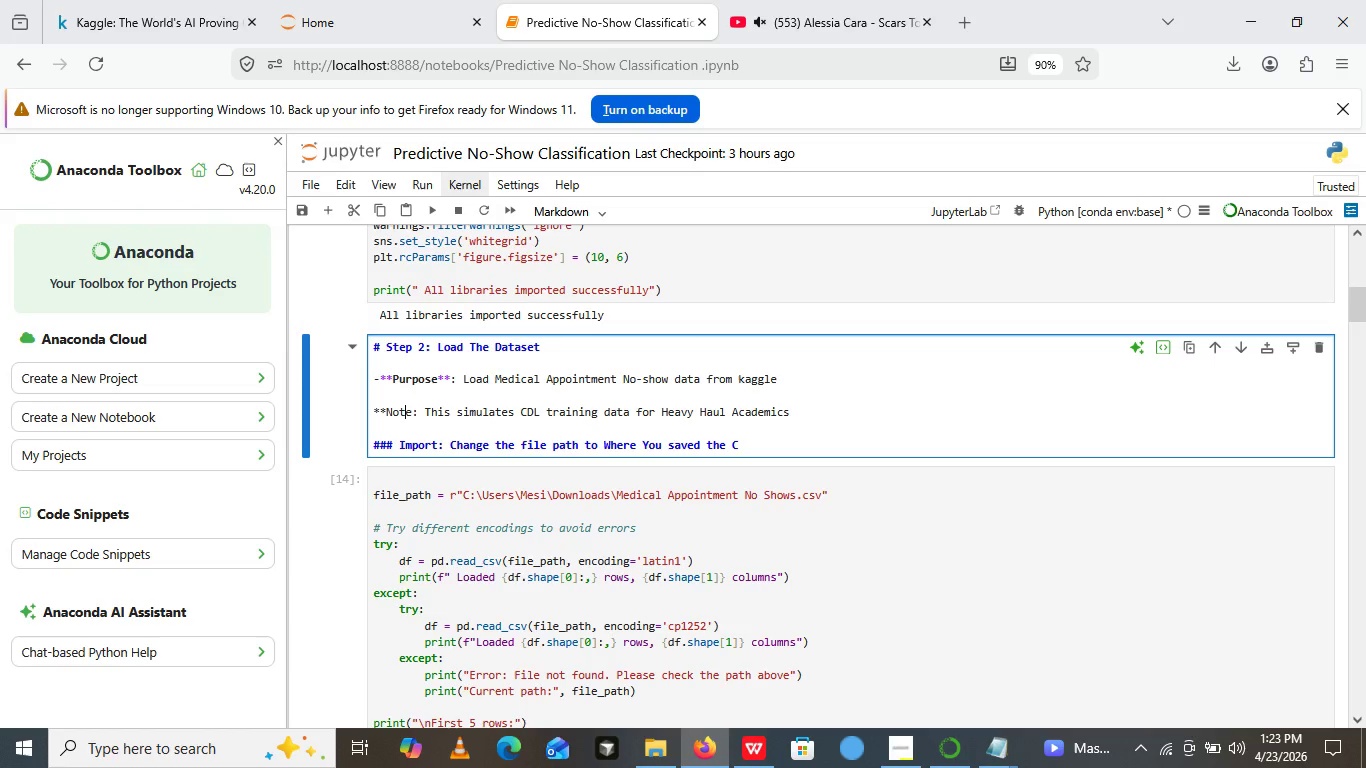 
key(ArrowRight)
 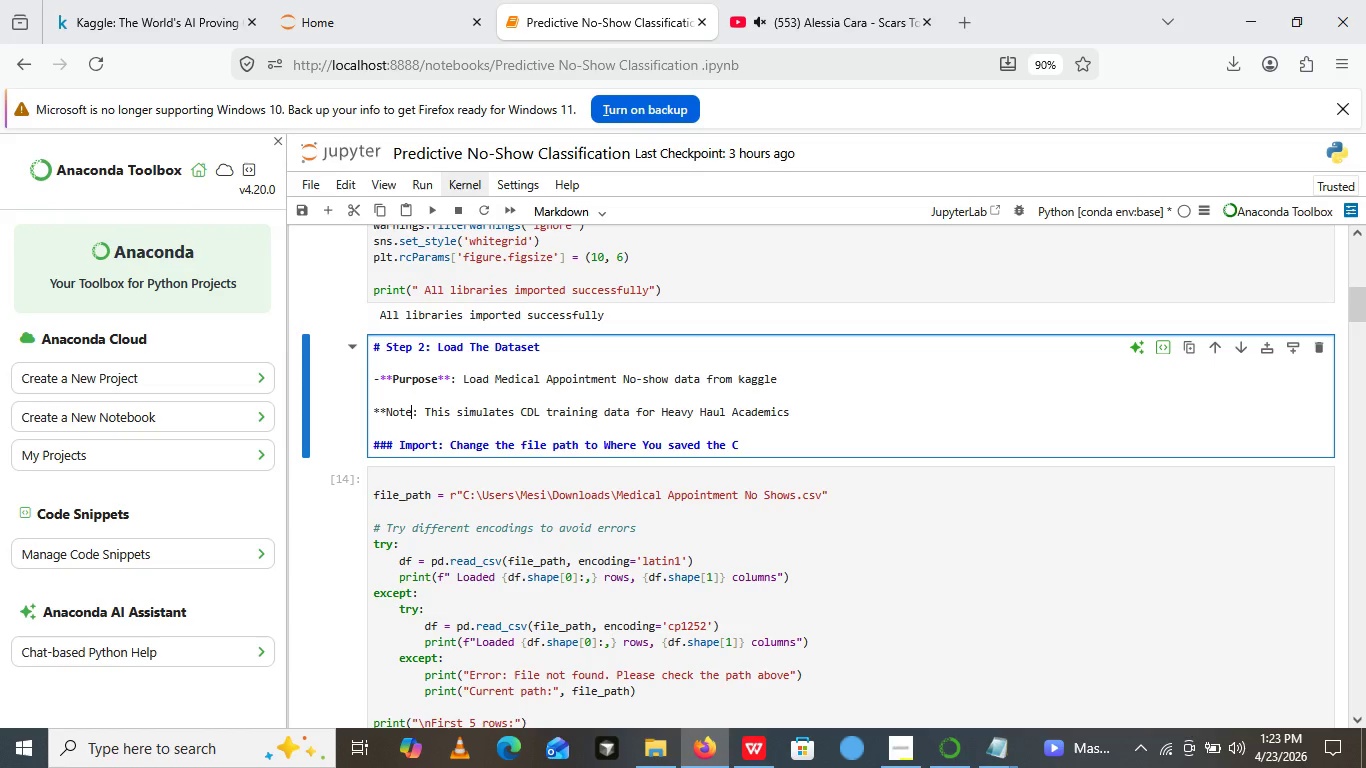 
key(ArrowRight)
 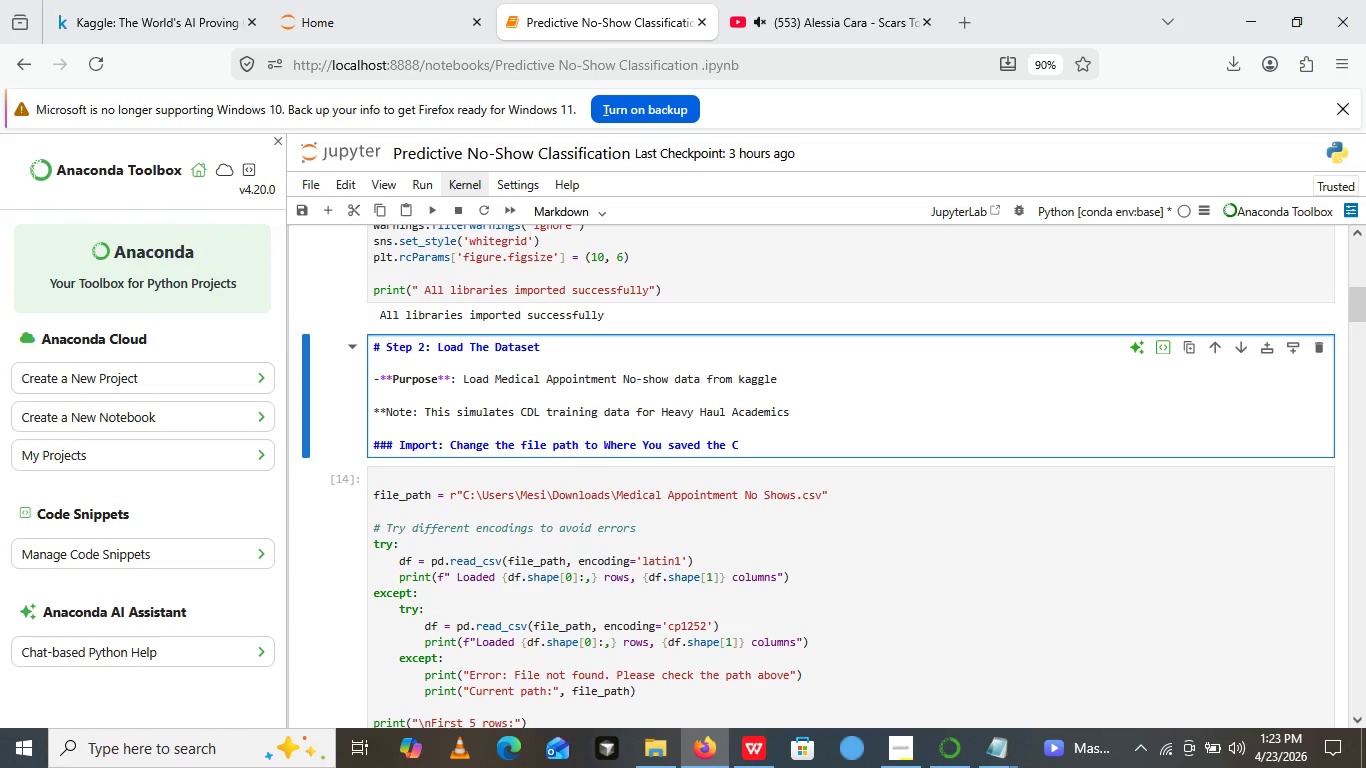 
type(**)
 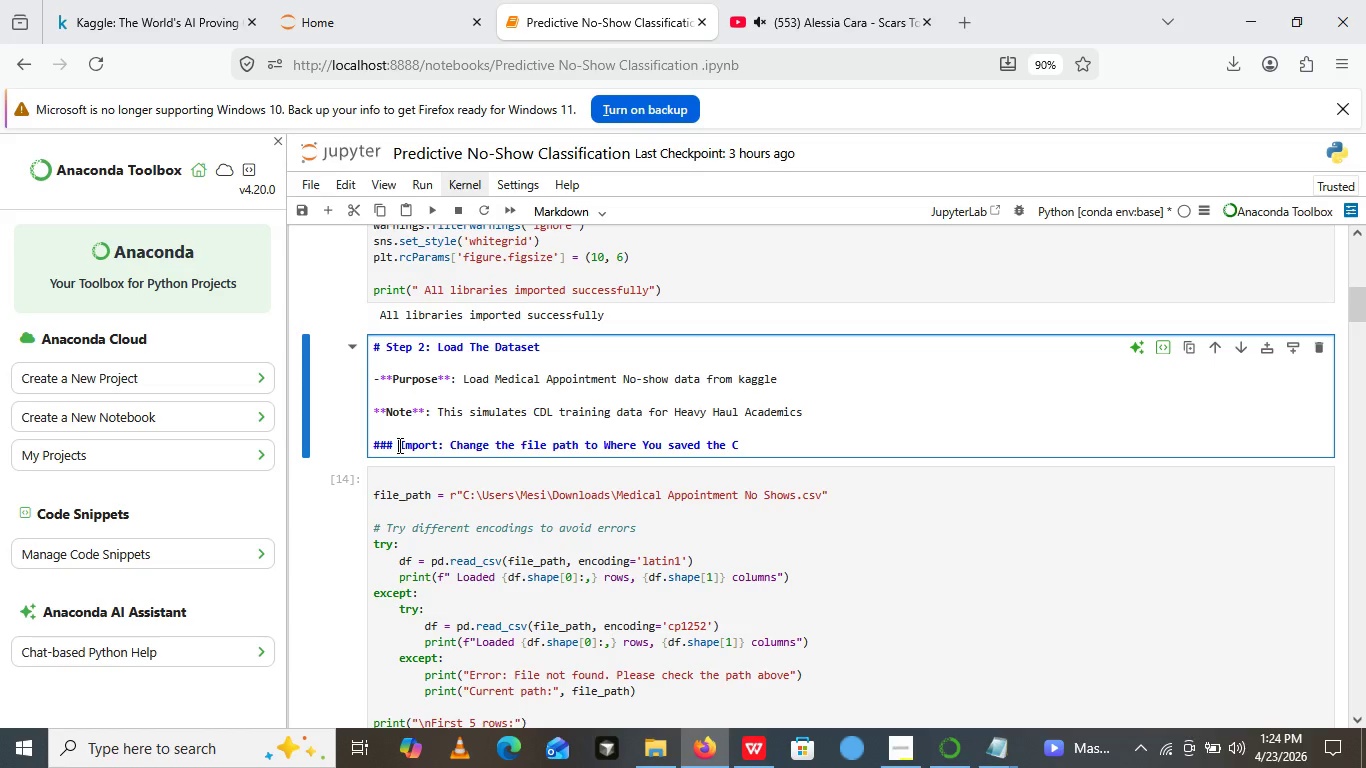 
left_click_drag(start_coordinate=[398, 445], to_coordinate=[372, 446])
 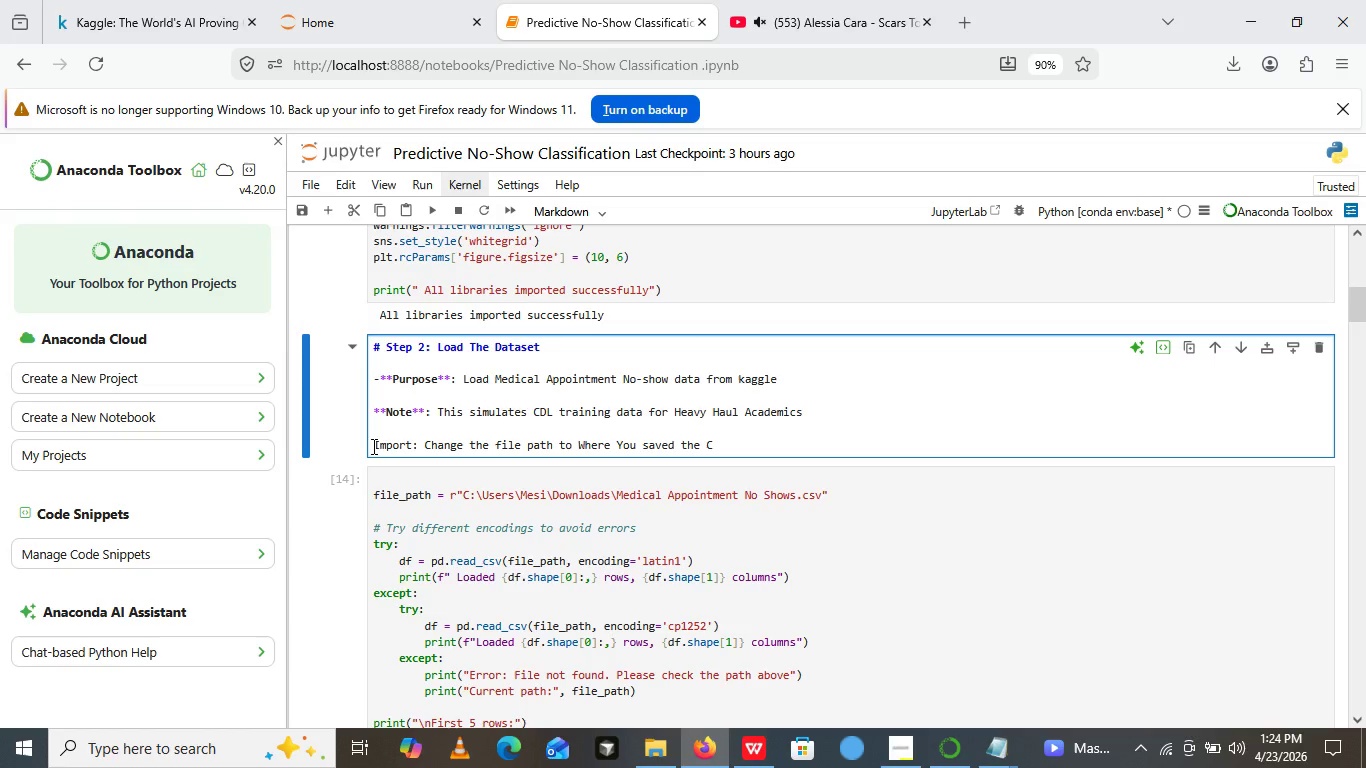 
key(Backspace)
type(- **)
 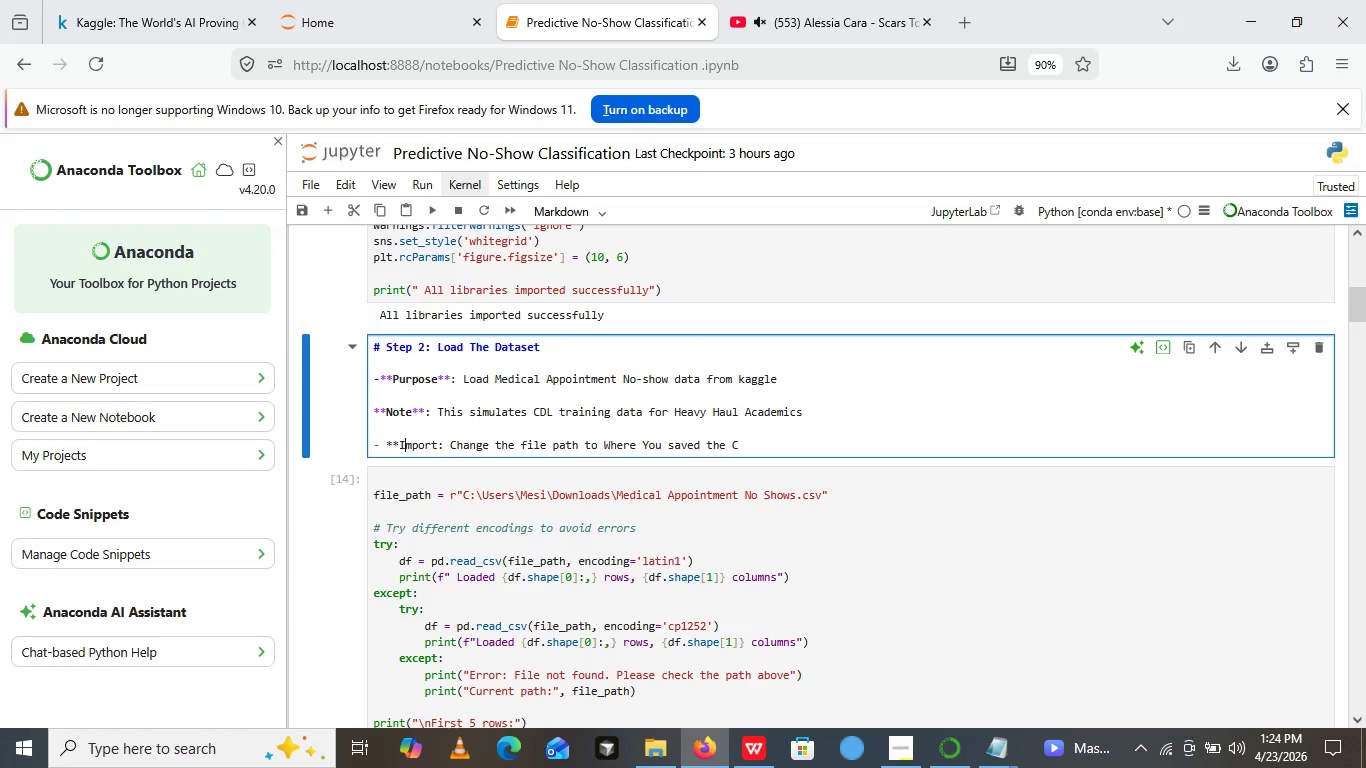 
key(ArrowRight)
 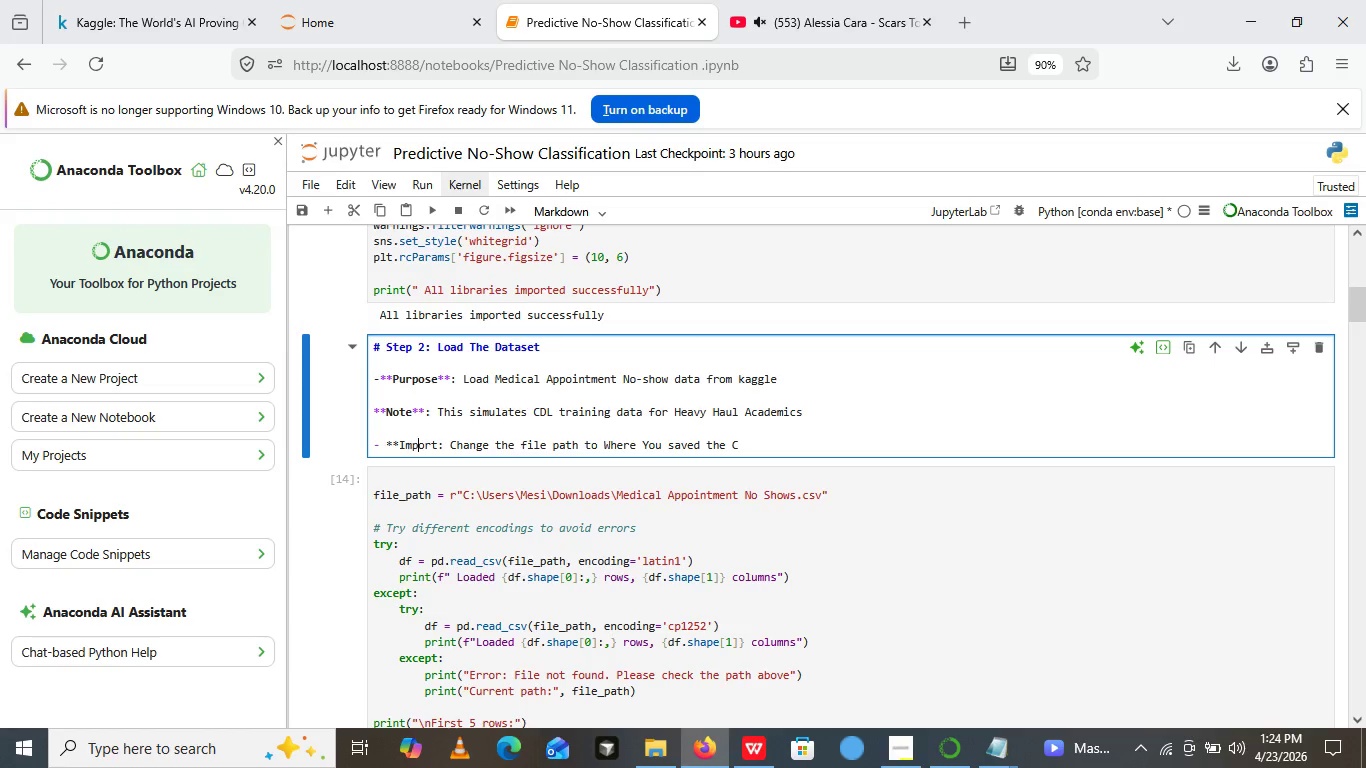 
key(ArrowRight)
 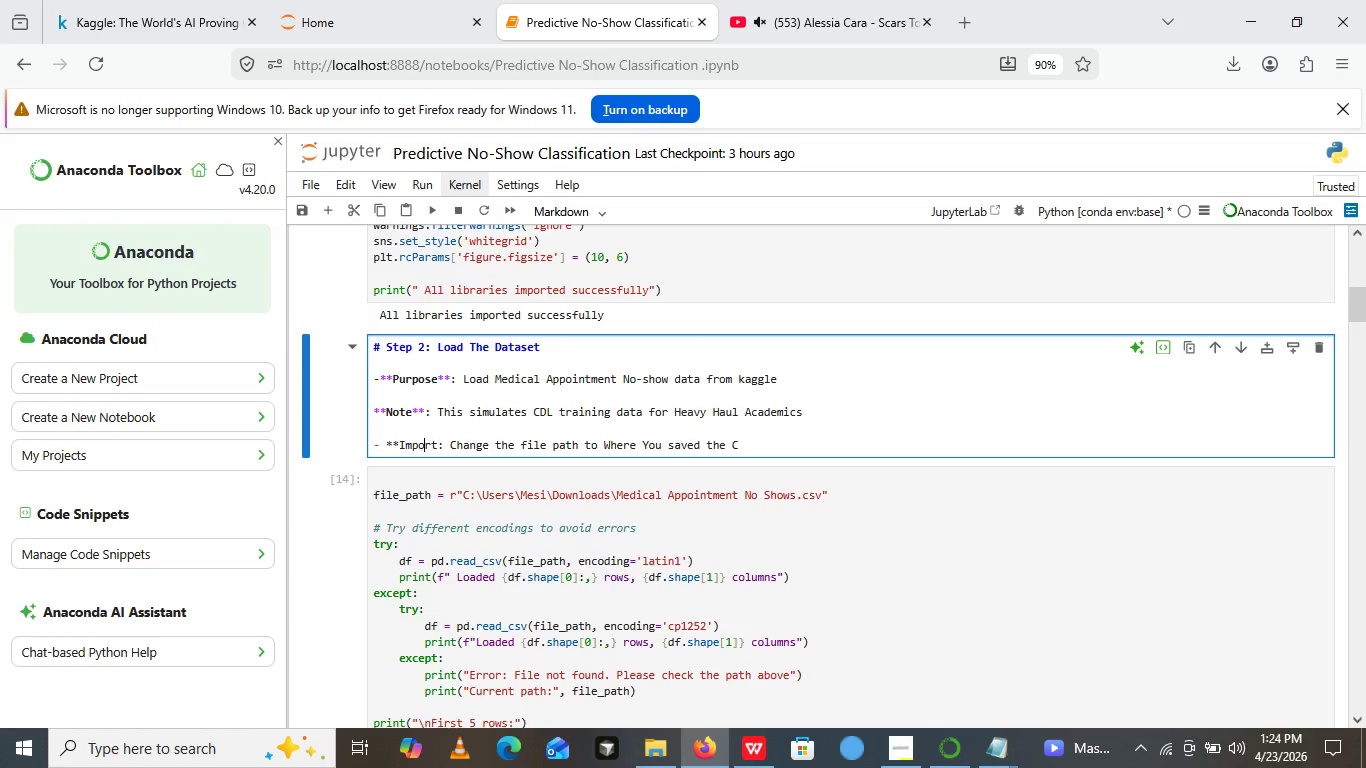 
key(ArrowRight)
 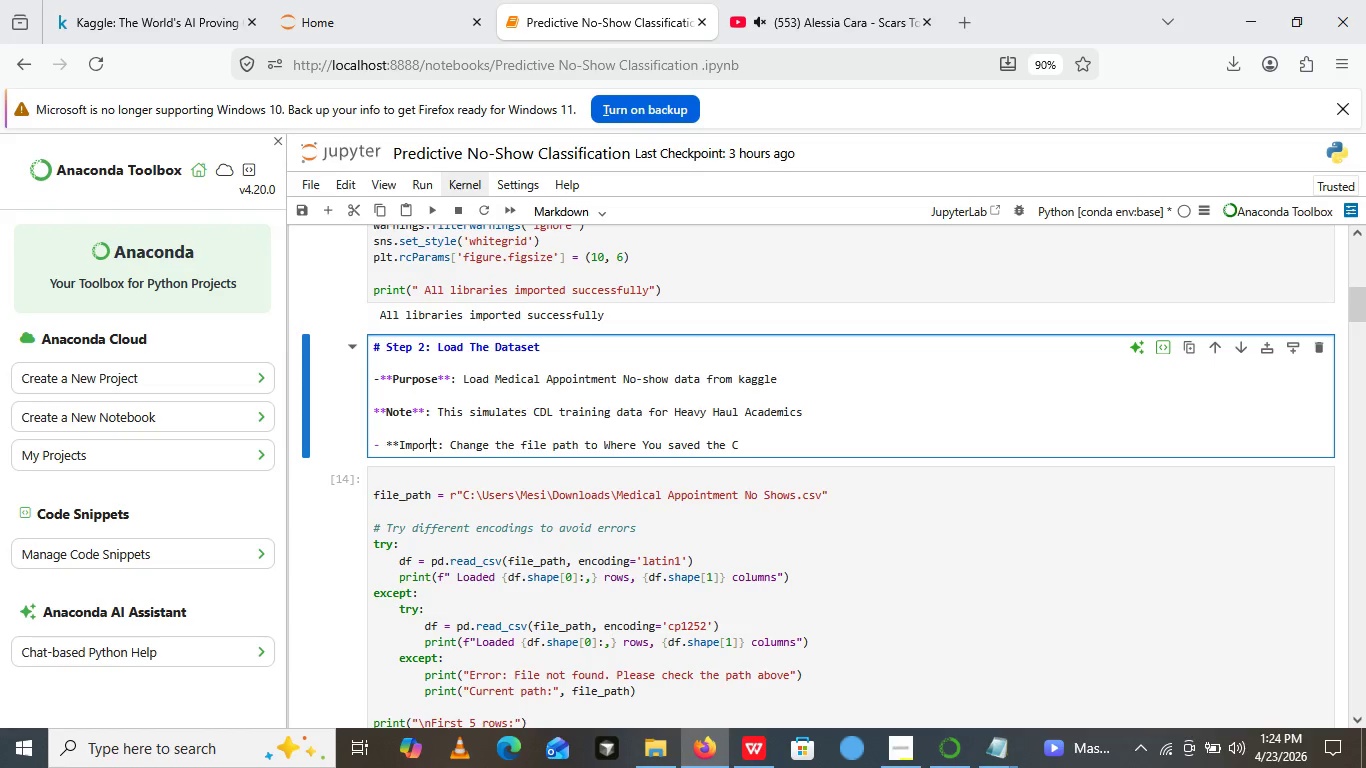 
key(ArrowRight)
 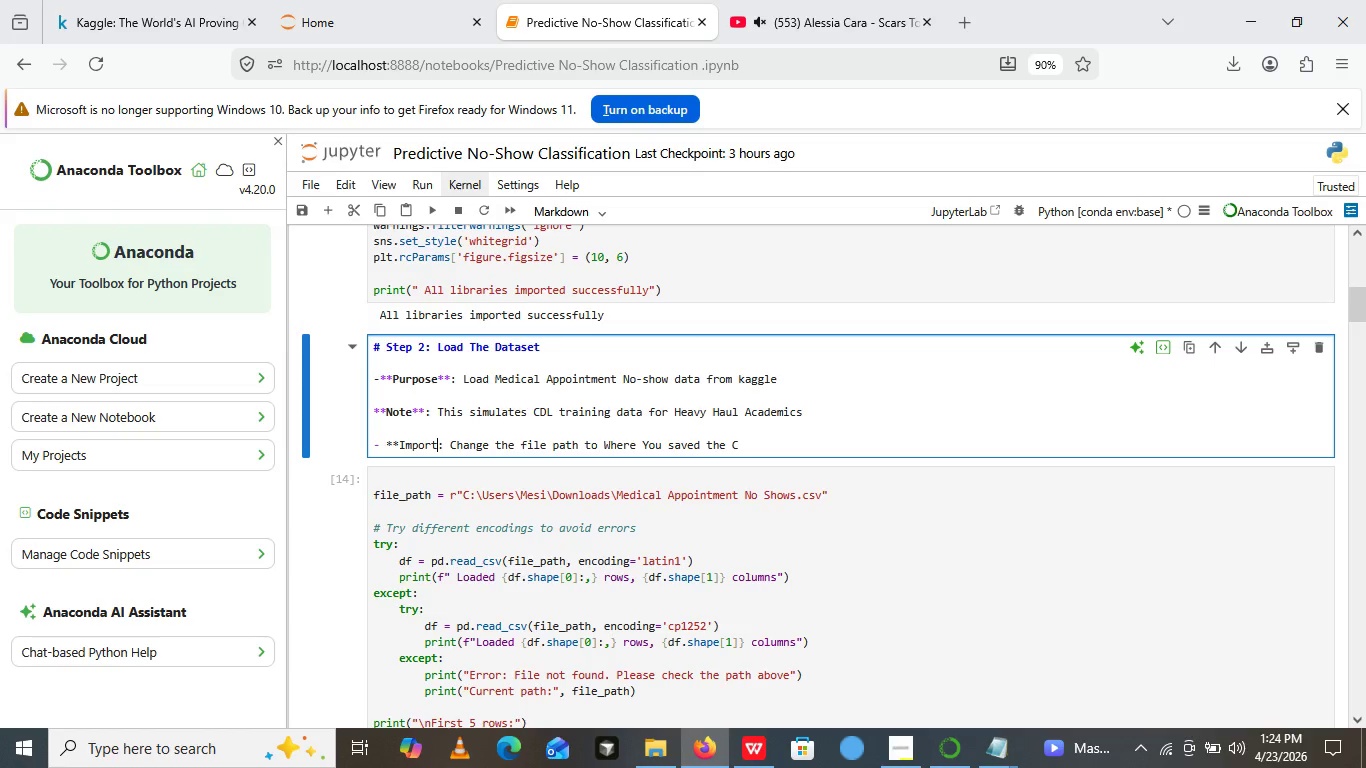 
key(ArrowRight)
 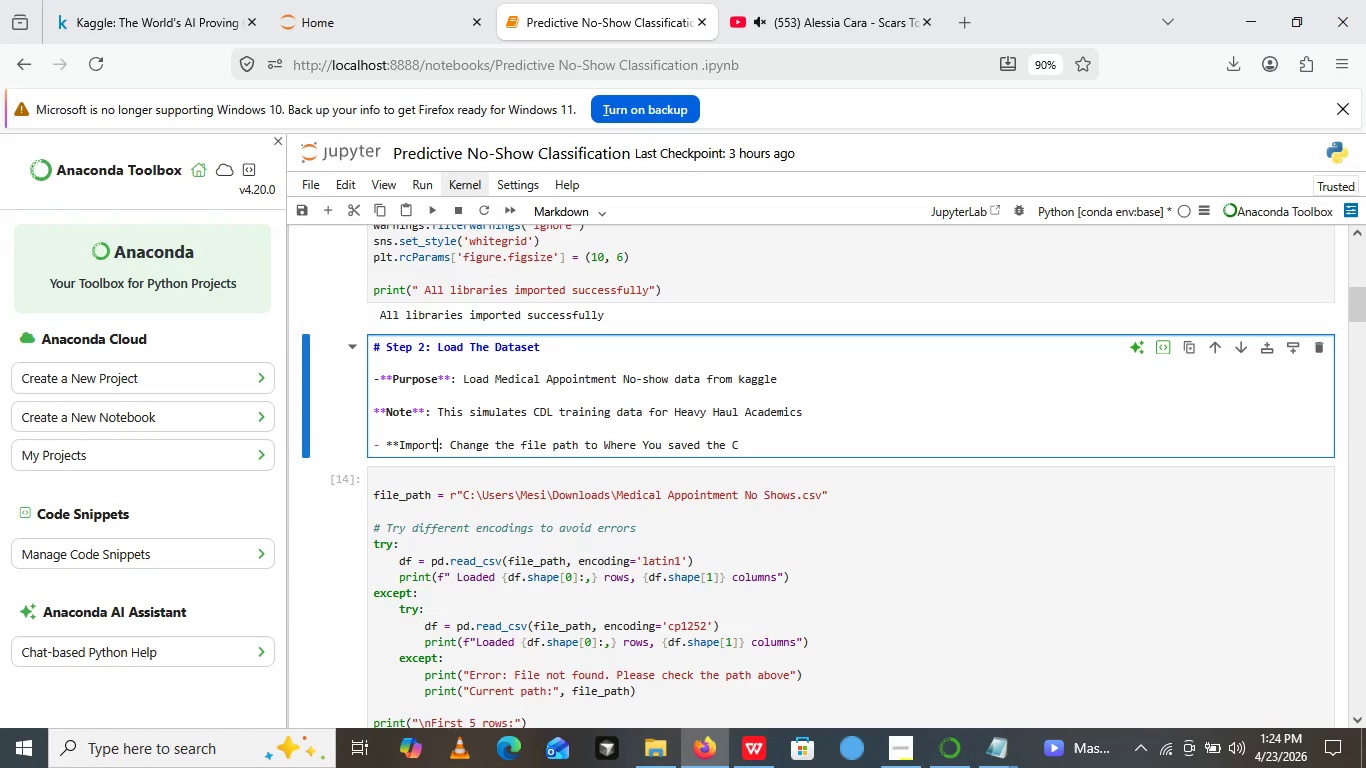 
key(ArrowRight)
 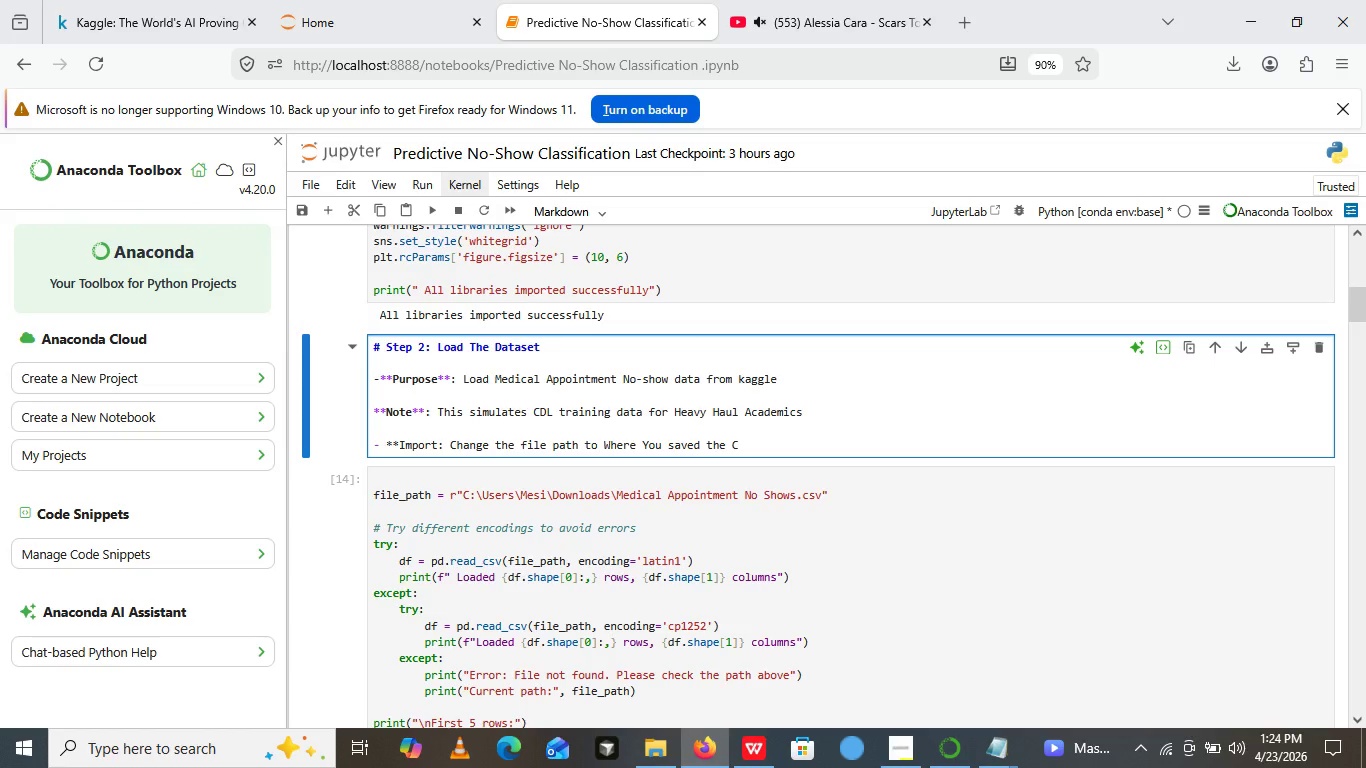 
type(**)
 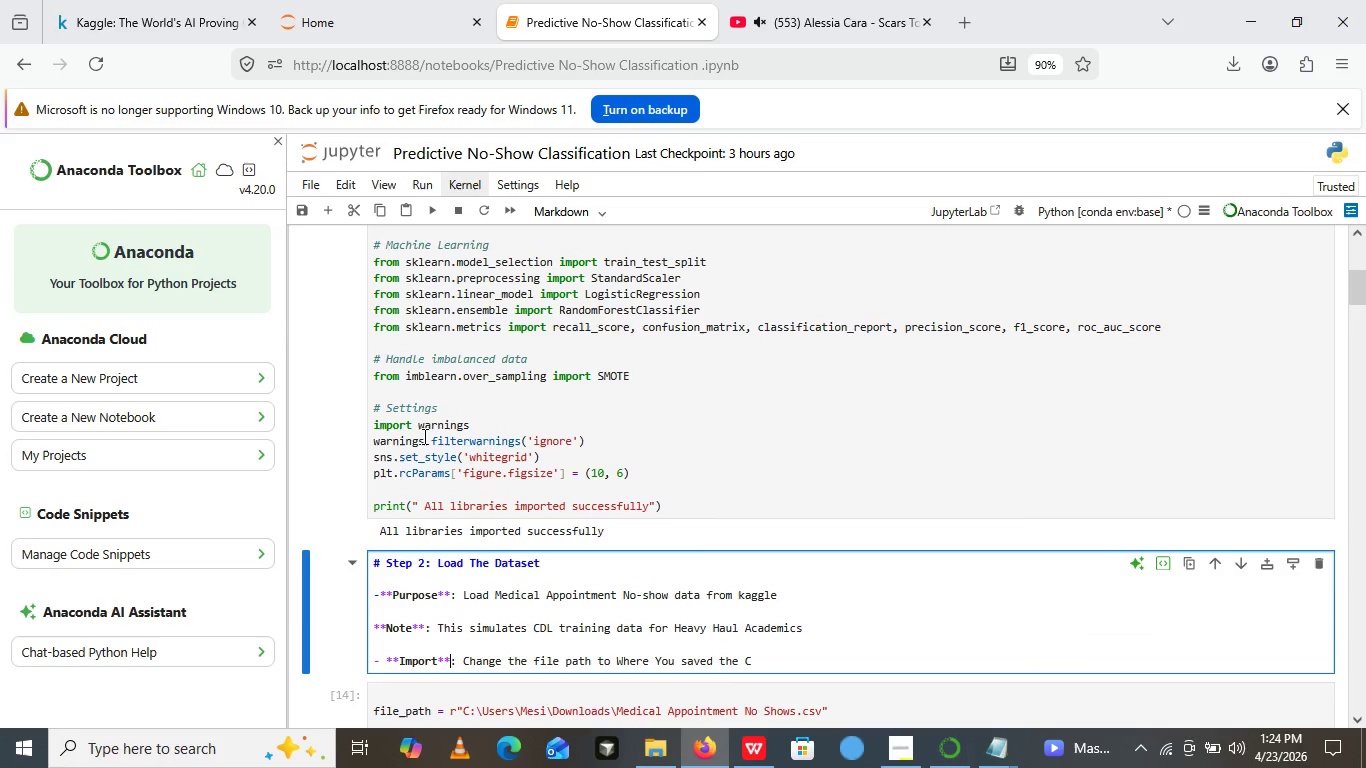 
left_click([423, 436])
 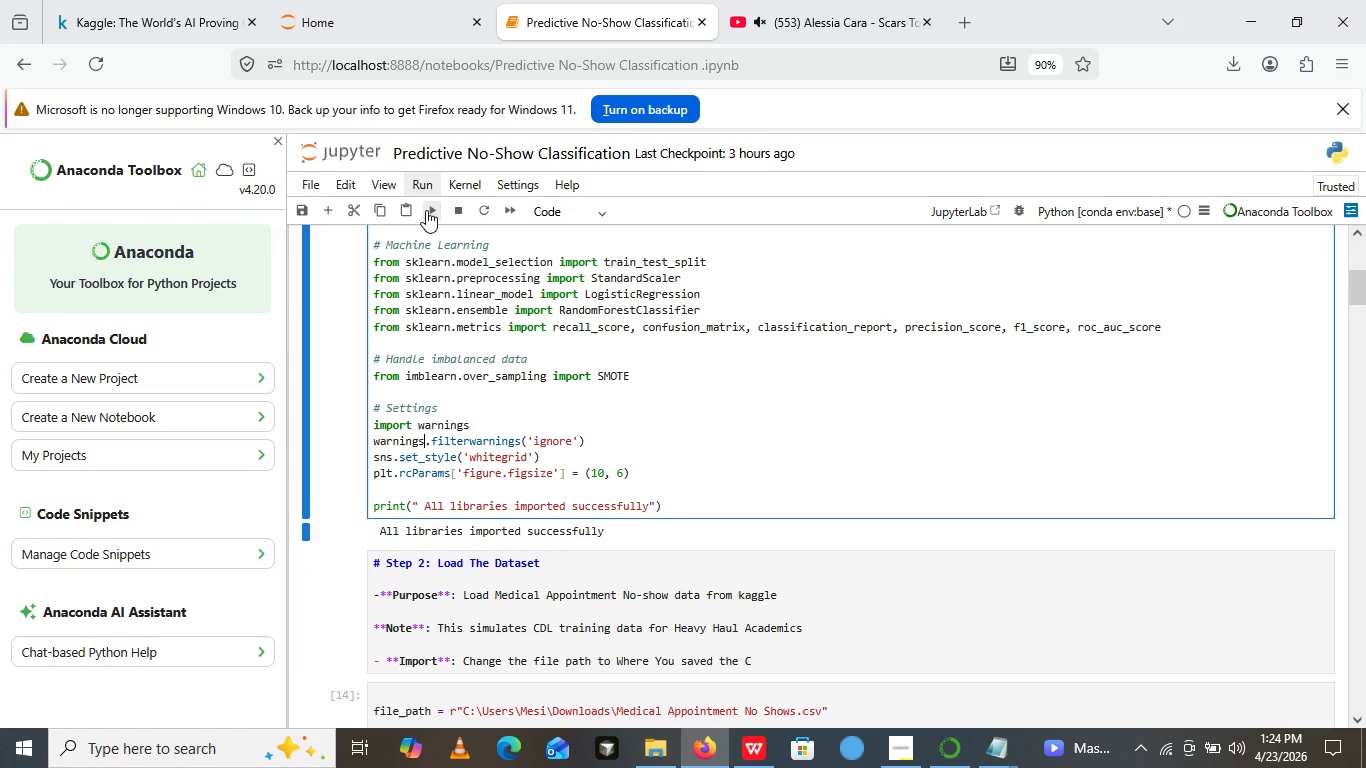 
left_click([426, 210])
 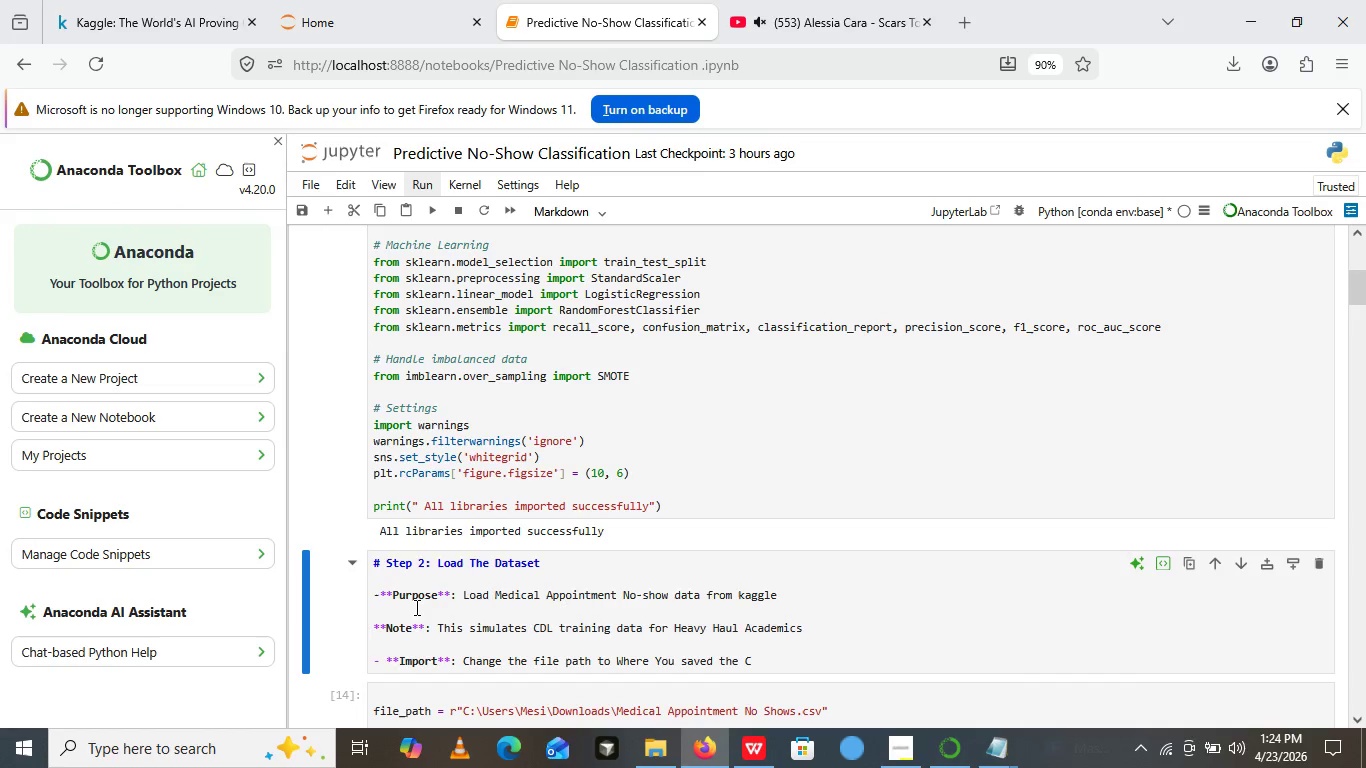 
left_click([415, 607])
 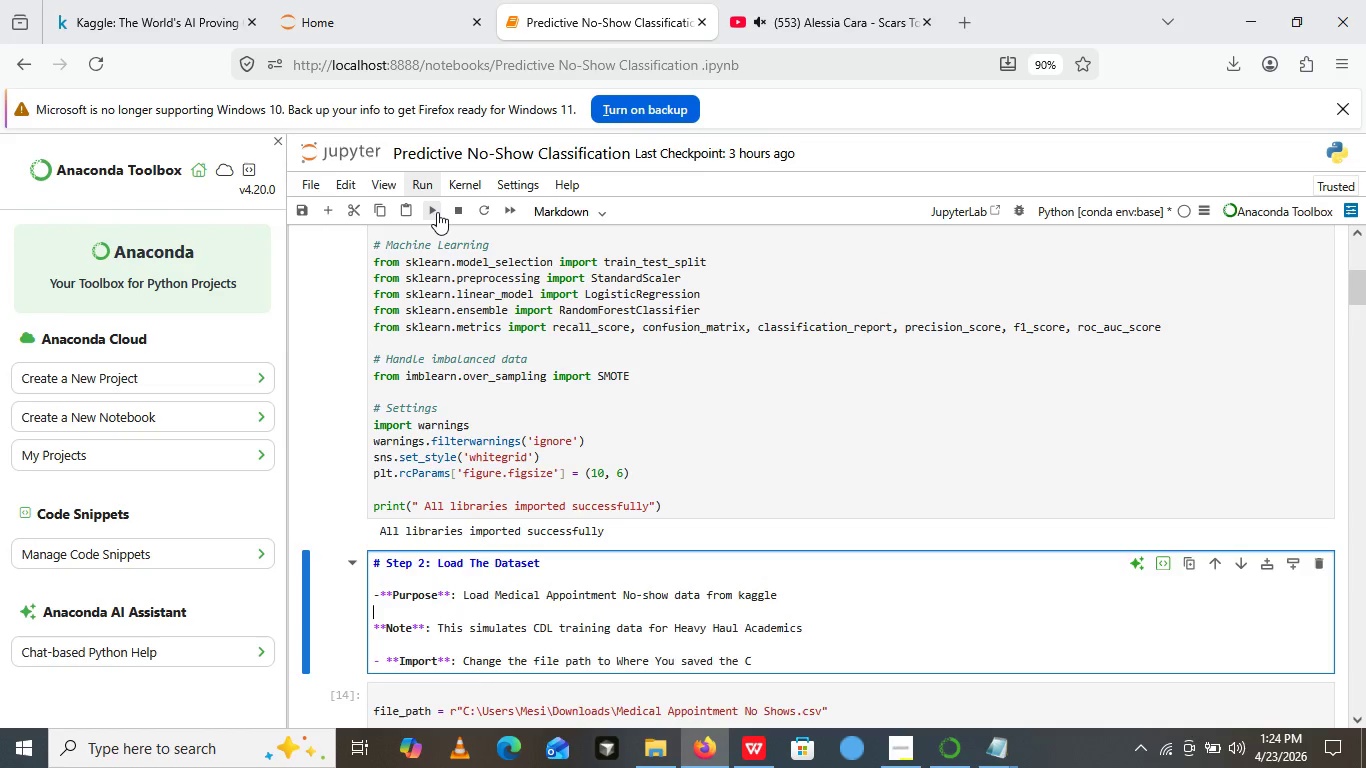 
left_click([437, 212])
 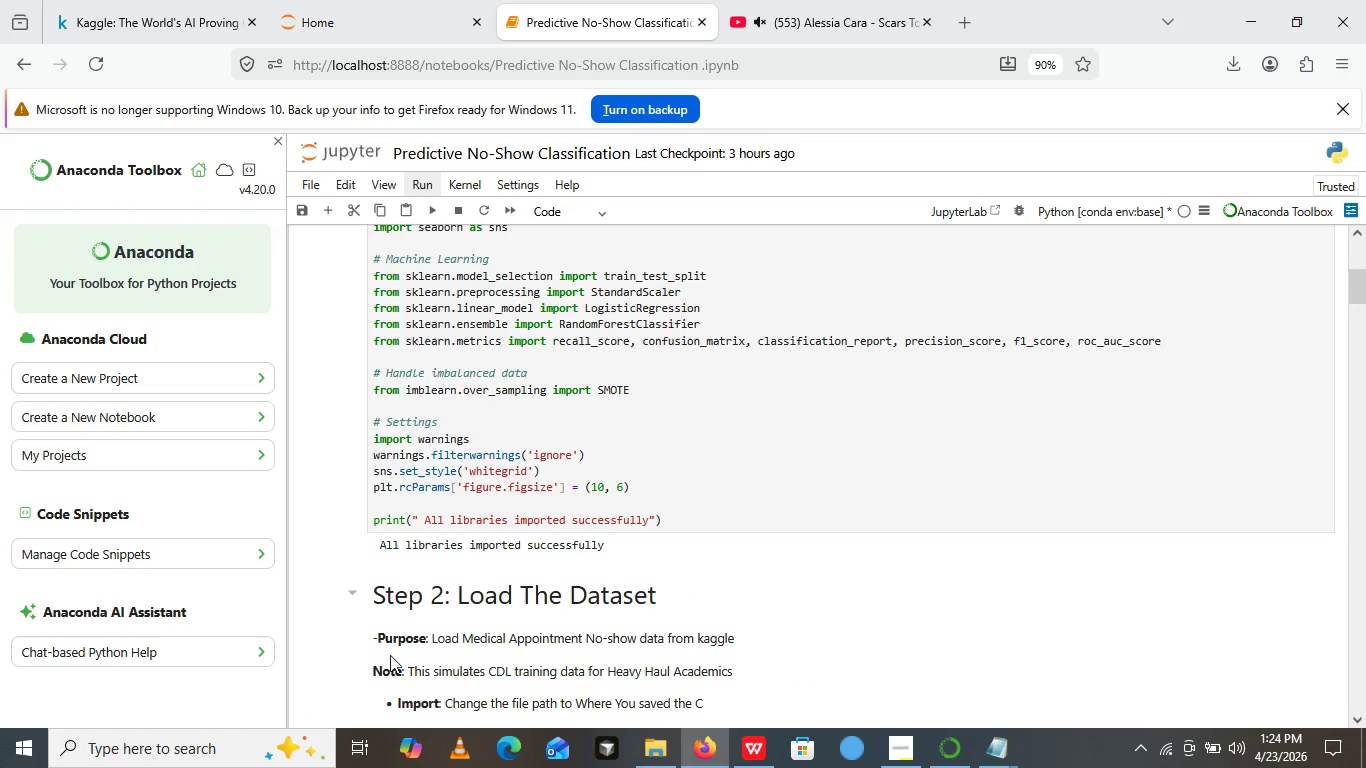 
double_click([390, 655])
 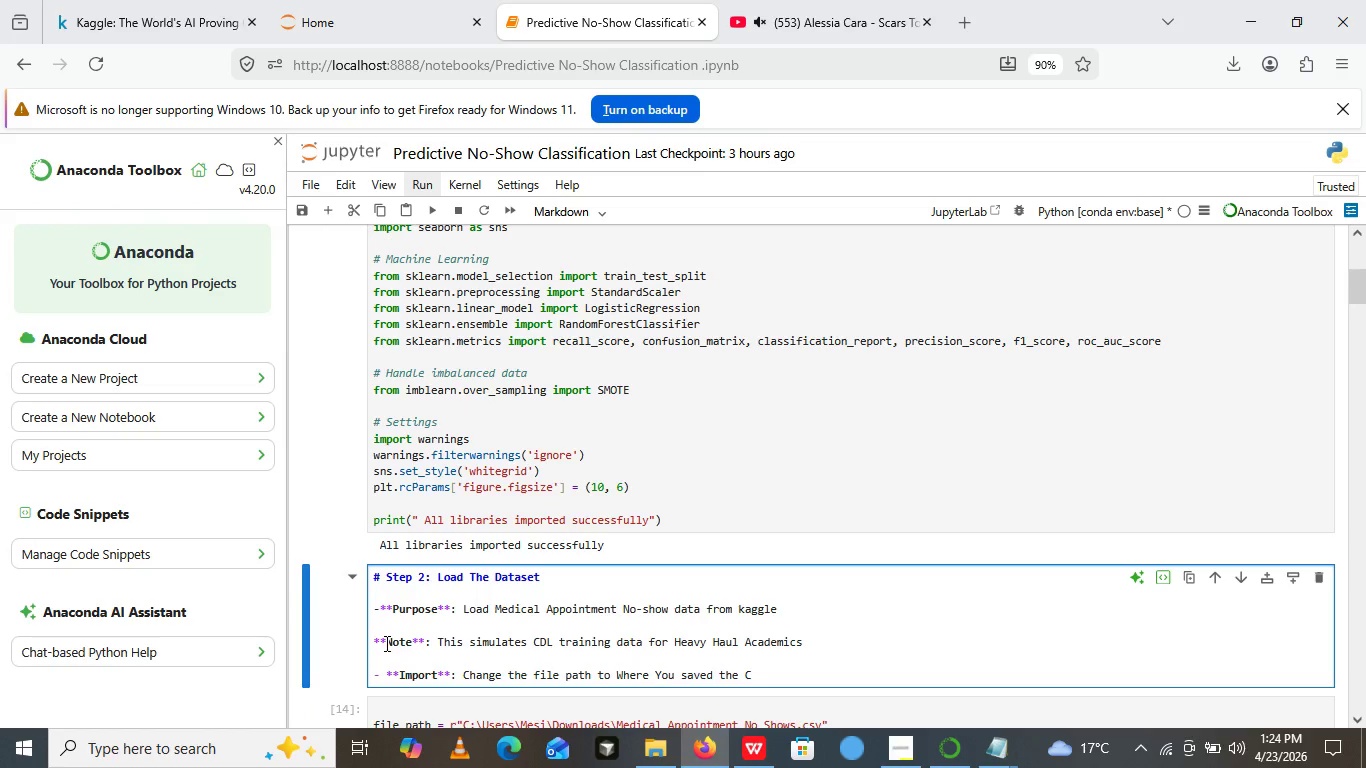 
left_click_drag(start_coordinate=[385, 643], to_coordinate=[373, 649])
 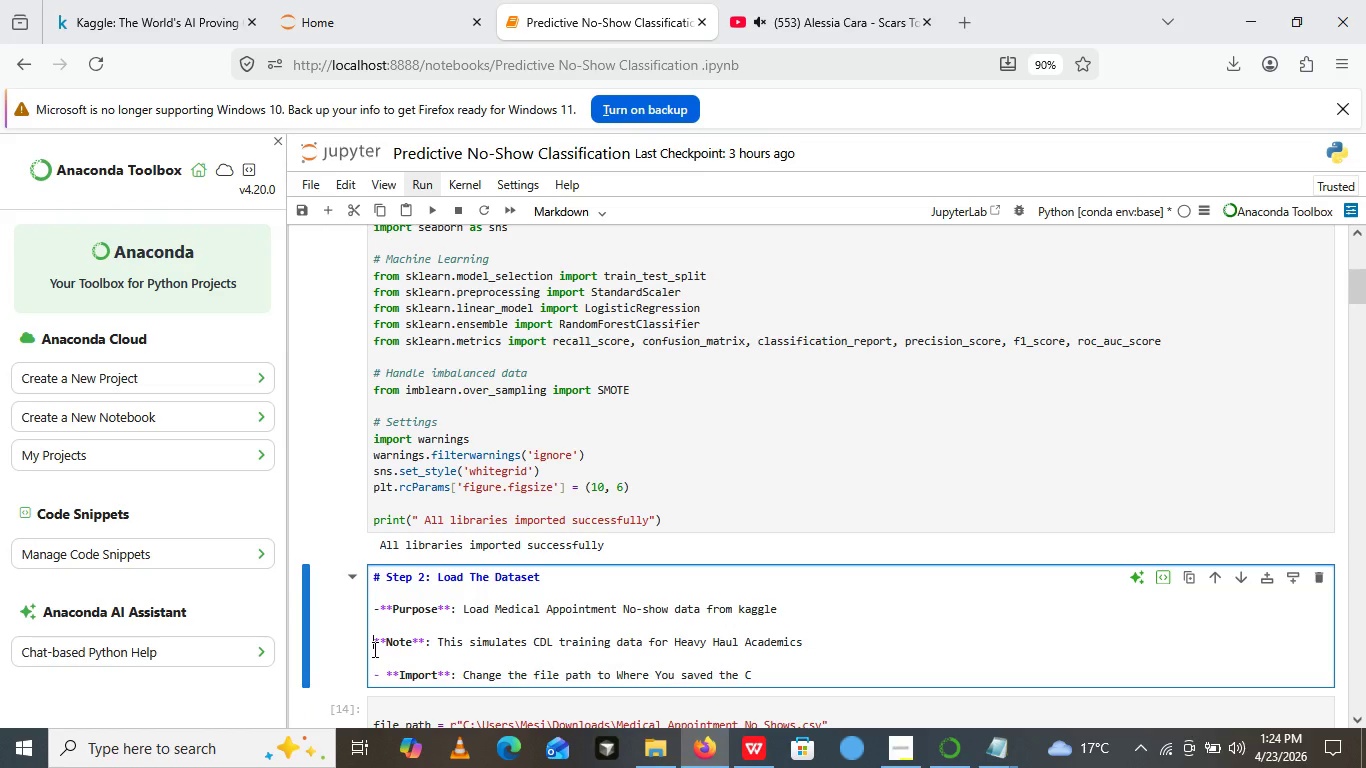 
left_click([373, 649])
 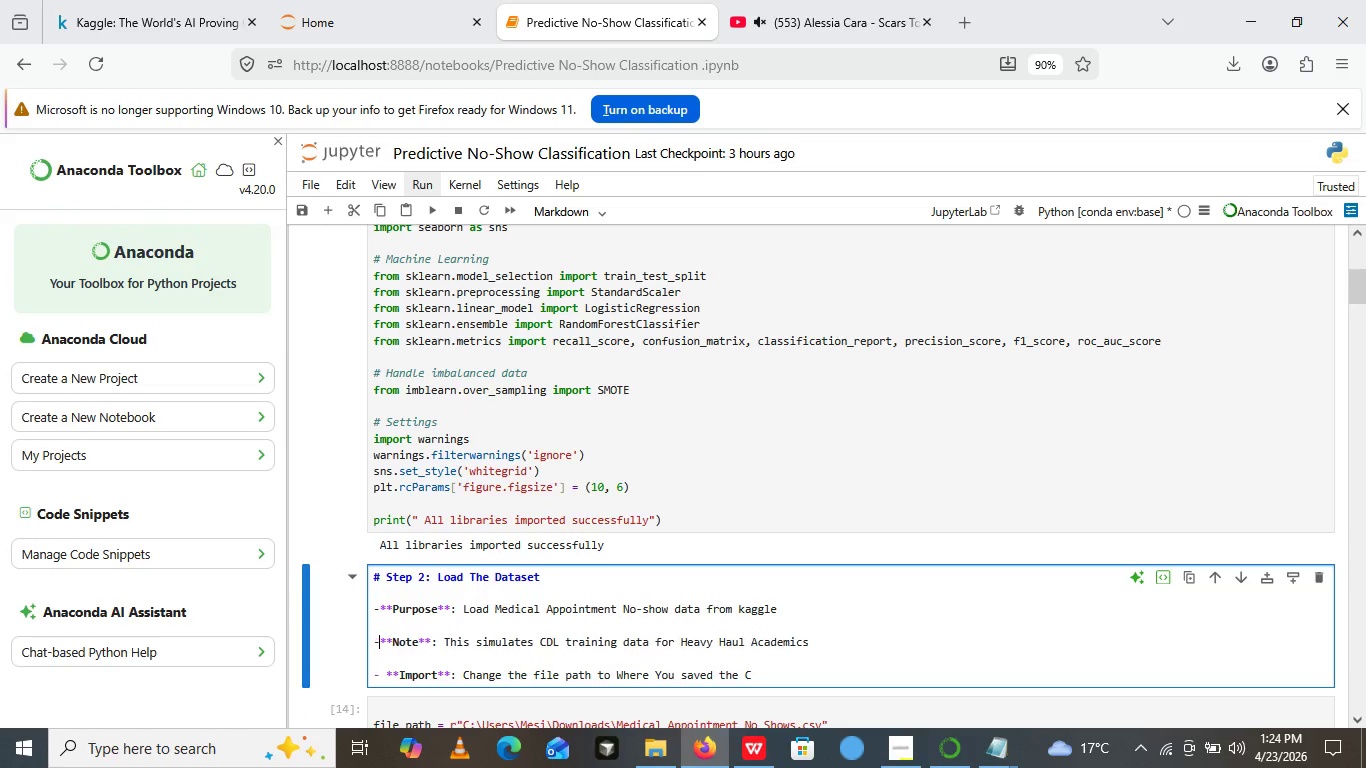 
key(Minus)
 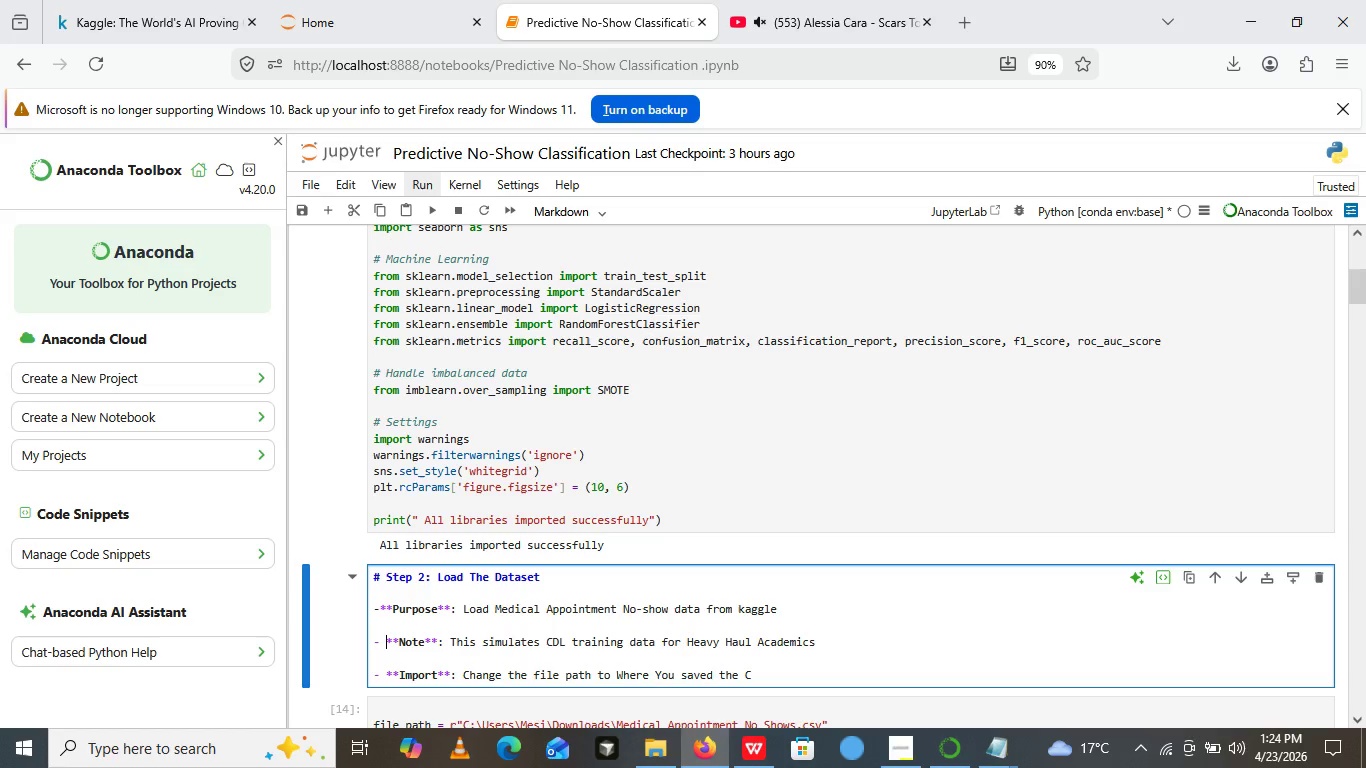 
key(Space)
 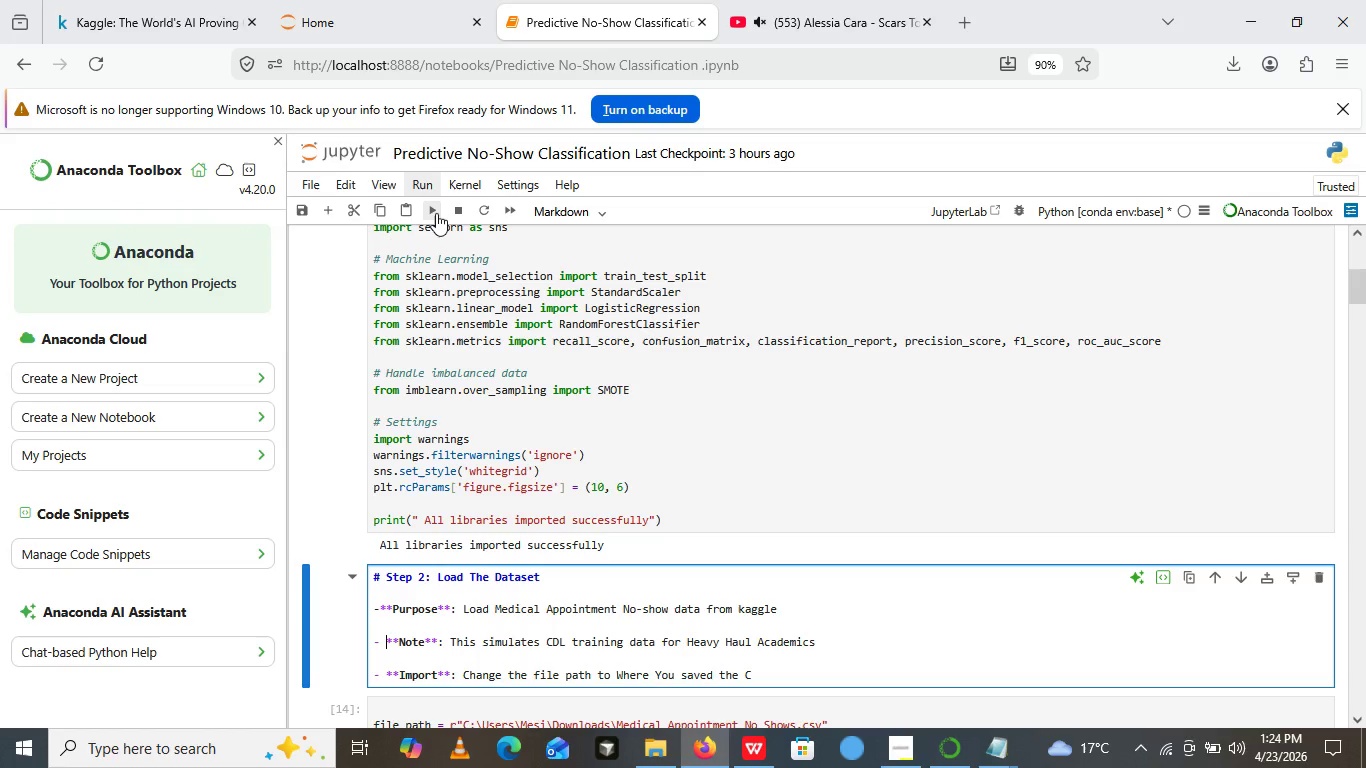 
left_click([437, 213])
 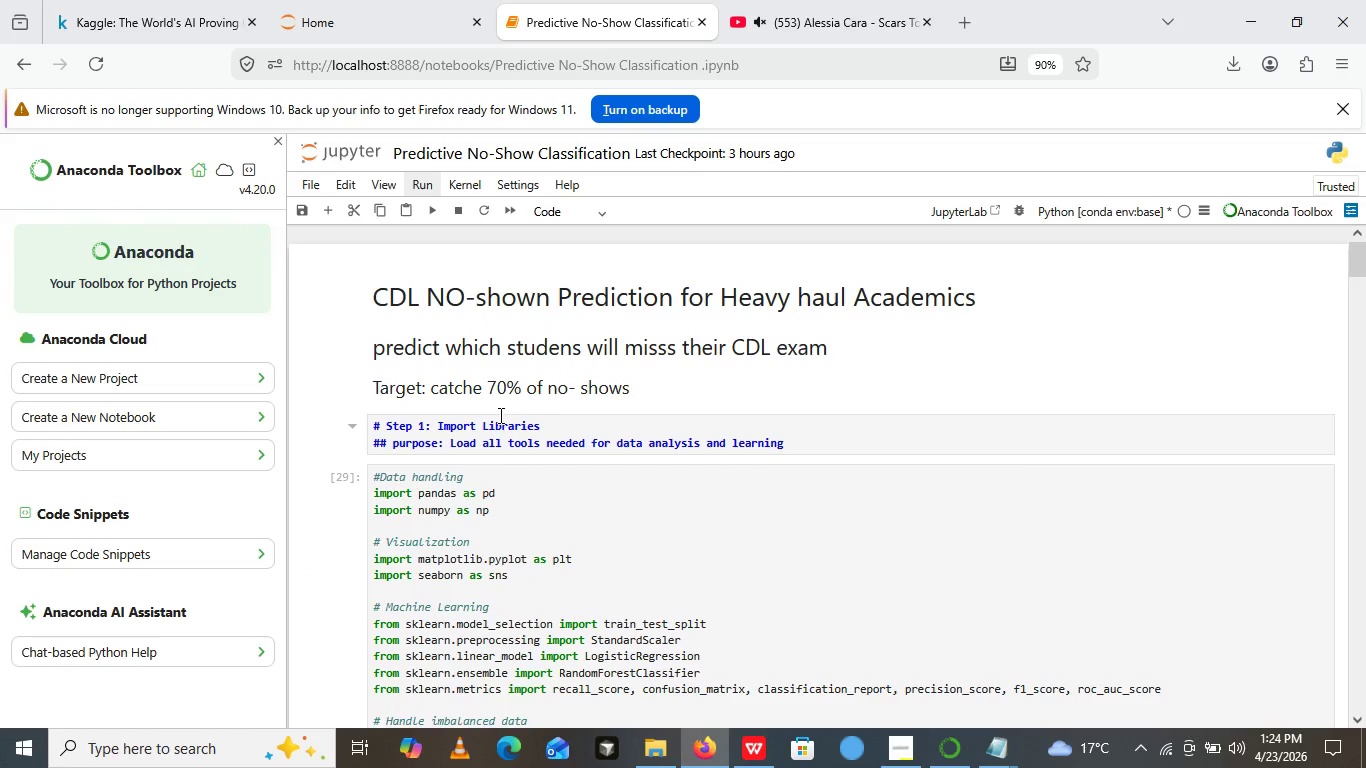 
right_click([499, 415])
 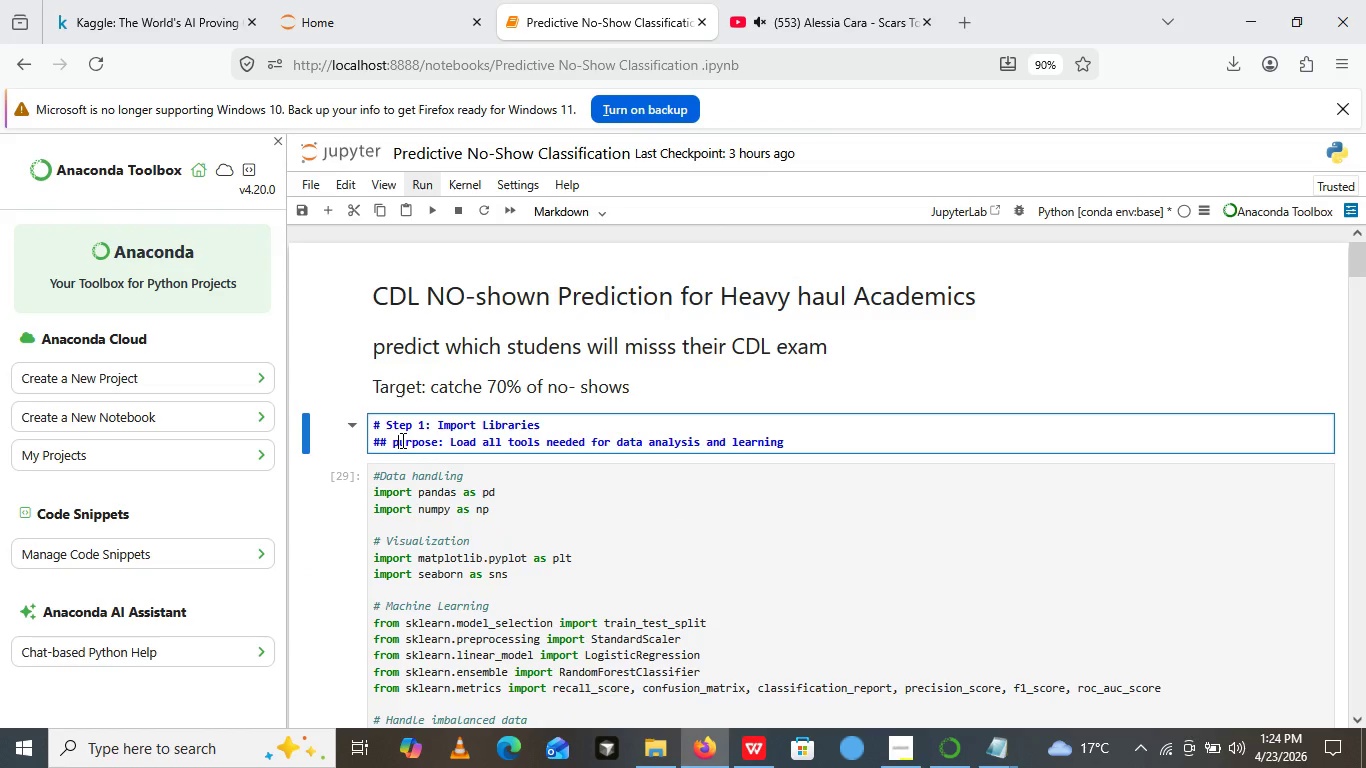 
left_click_drag(start_coordinate=[401, 440], to_coordinate=[388, 440])
 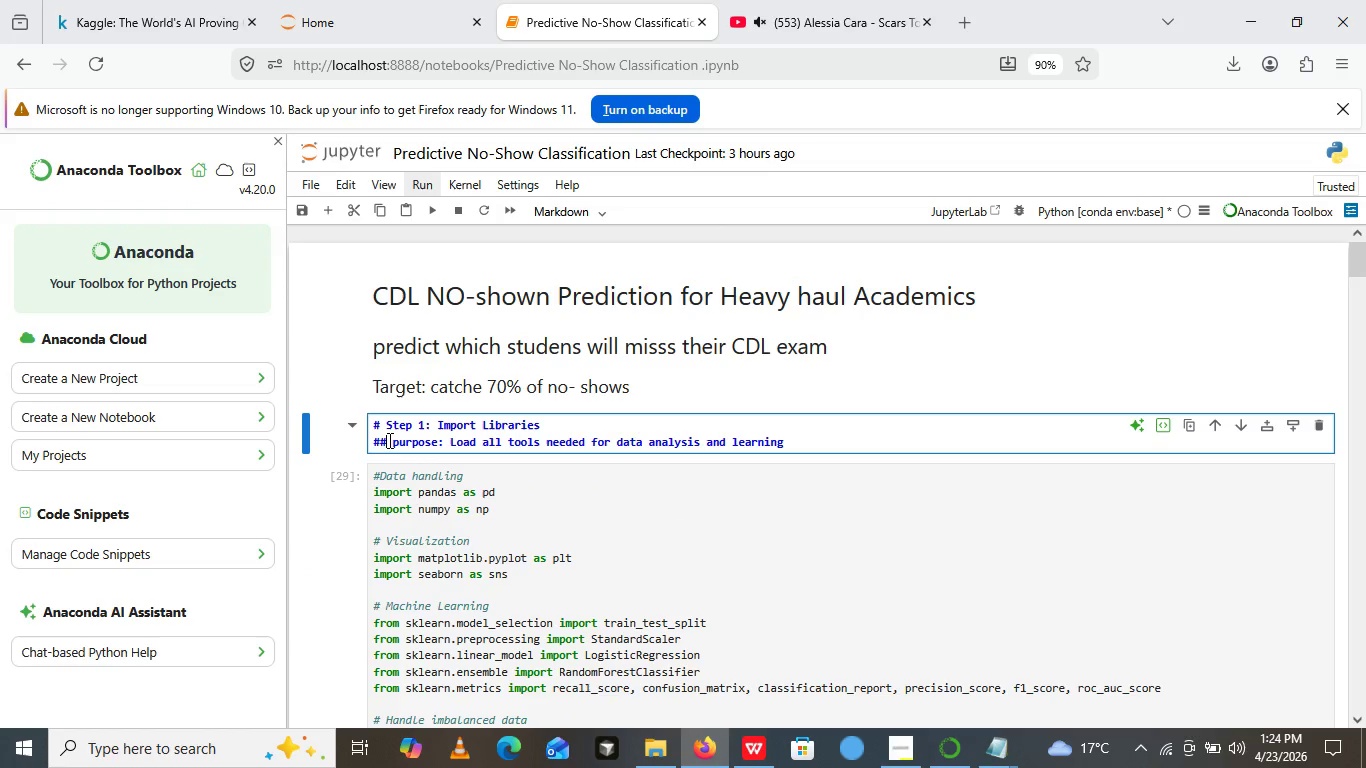 
left_click([388, 440])
 